 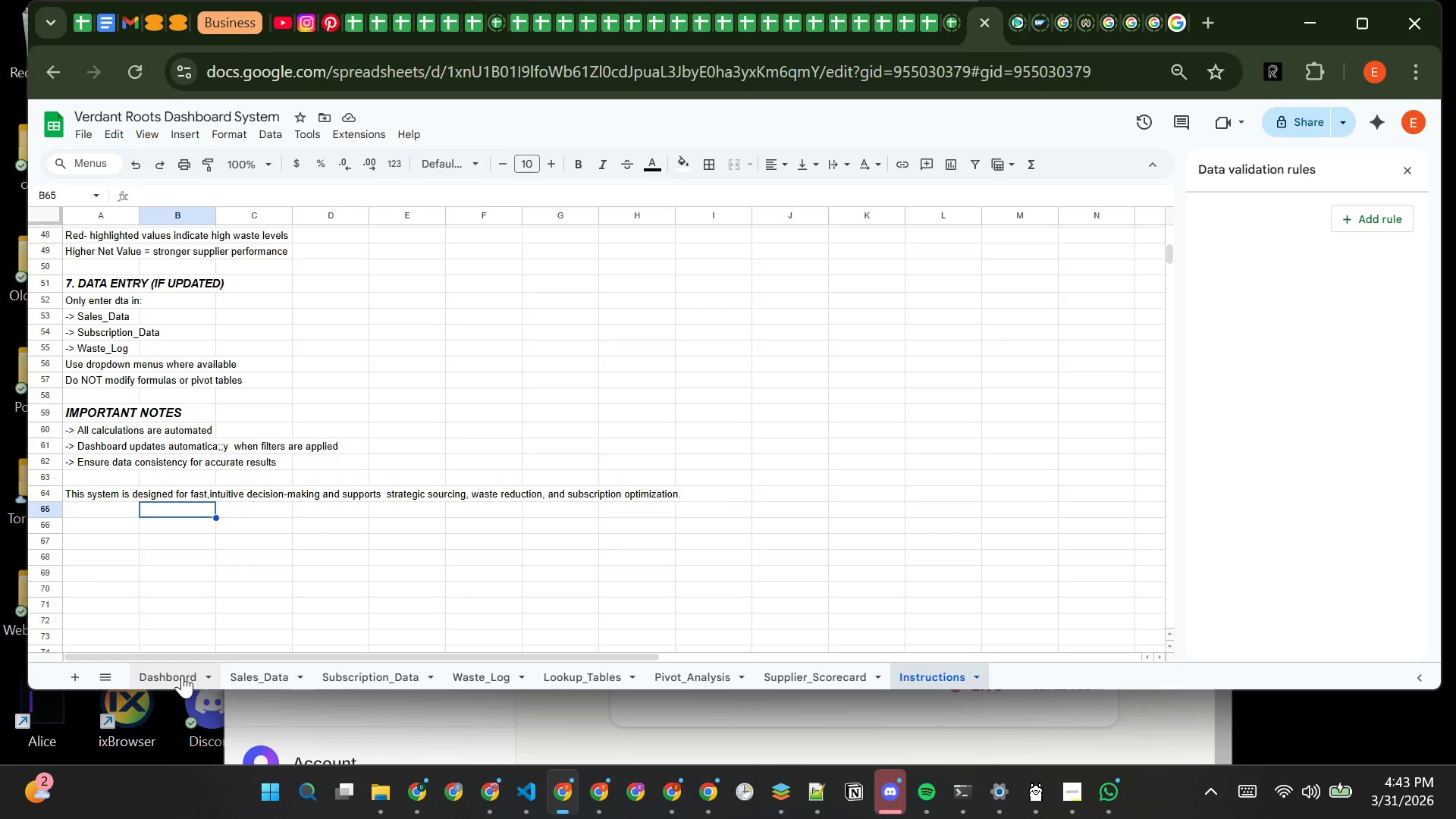 
left_click([249, 676])
 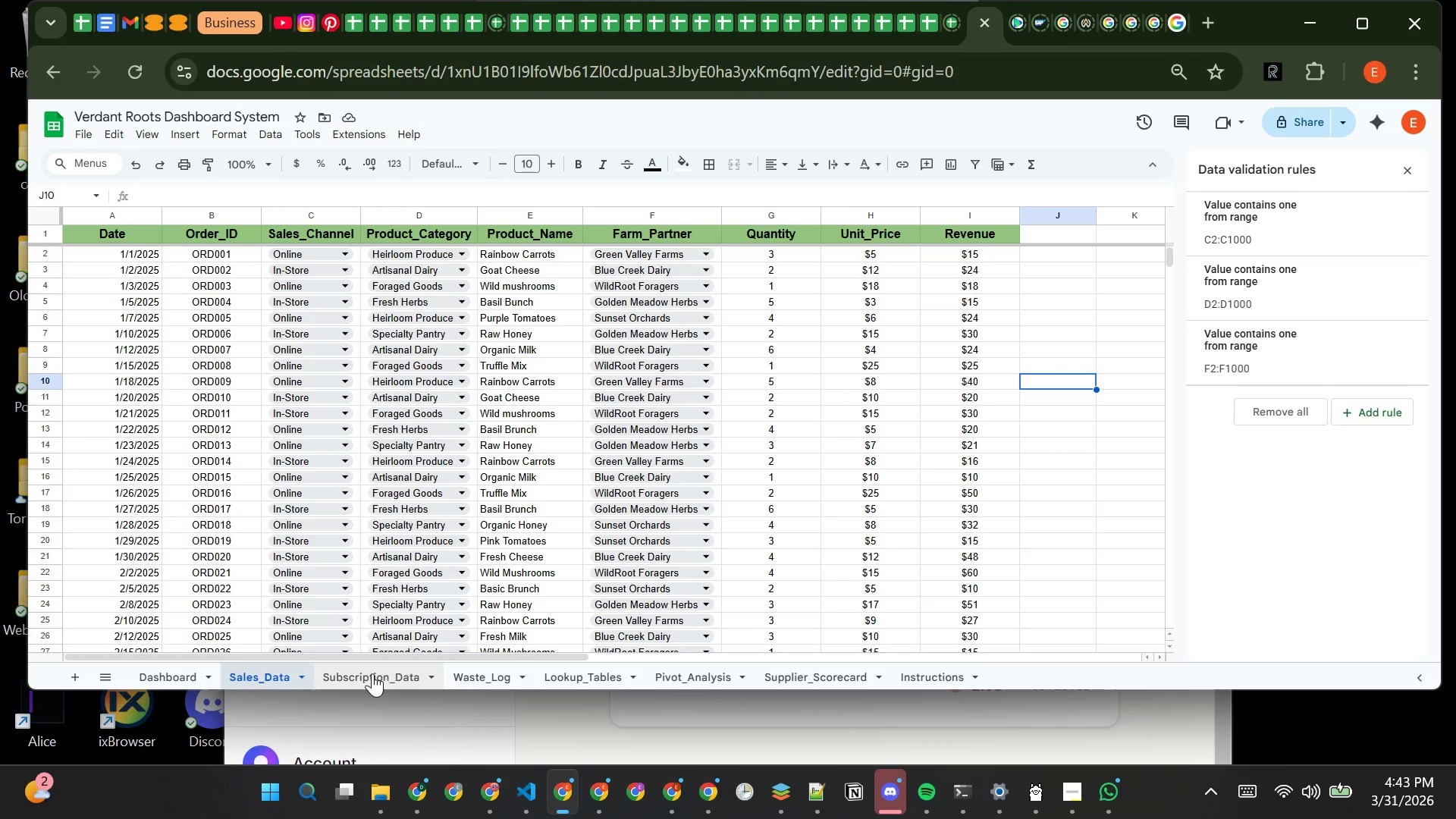 
left_click([372, 674])
 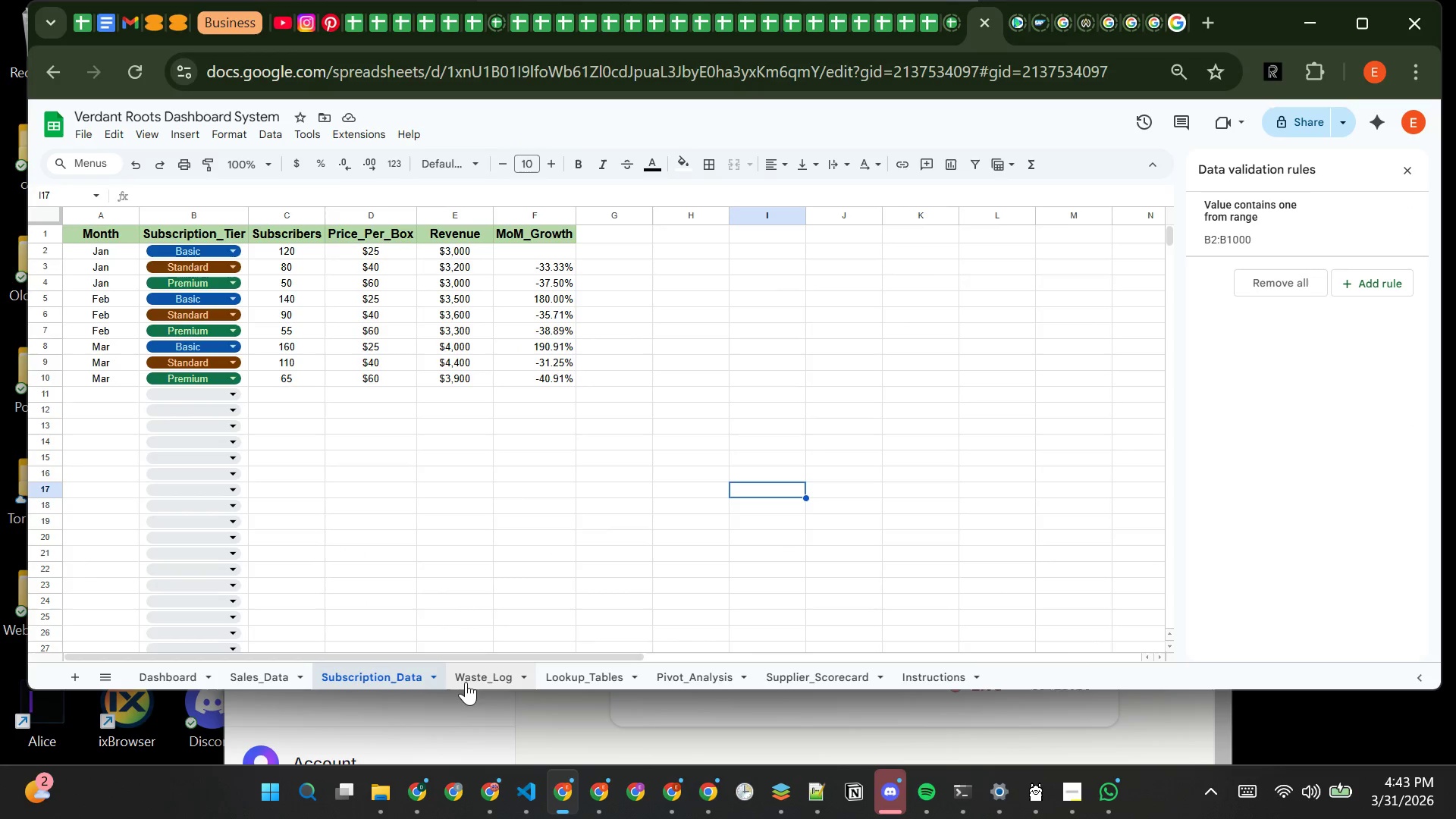 
left_click([470, 681])
 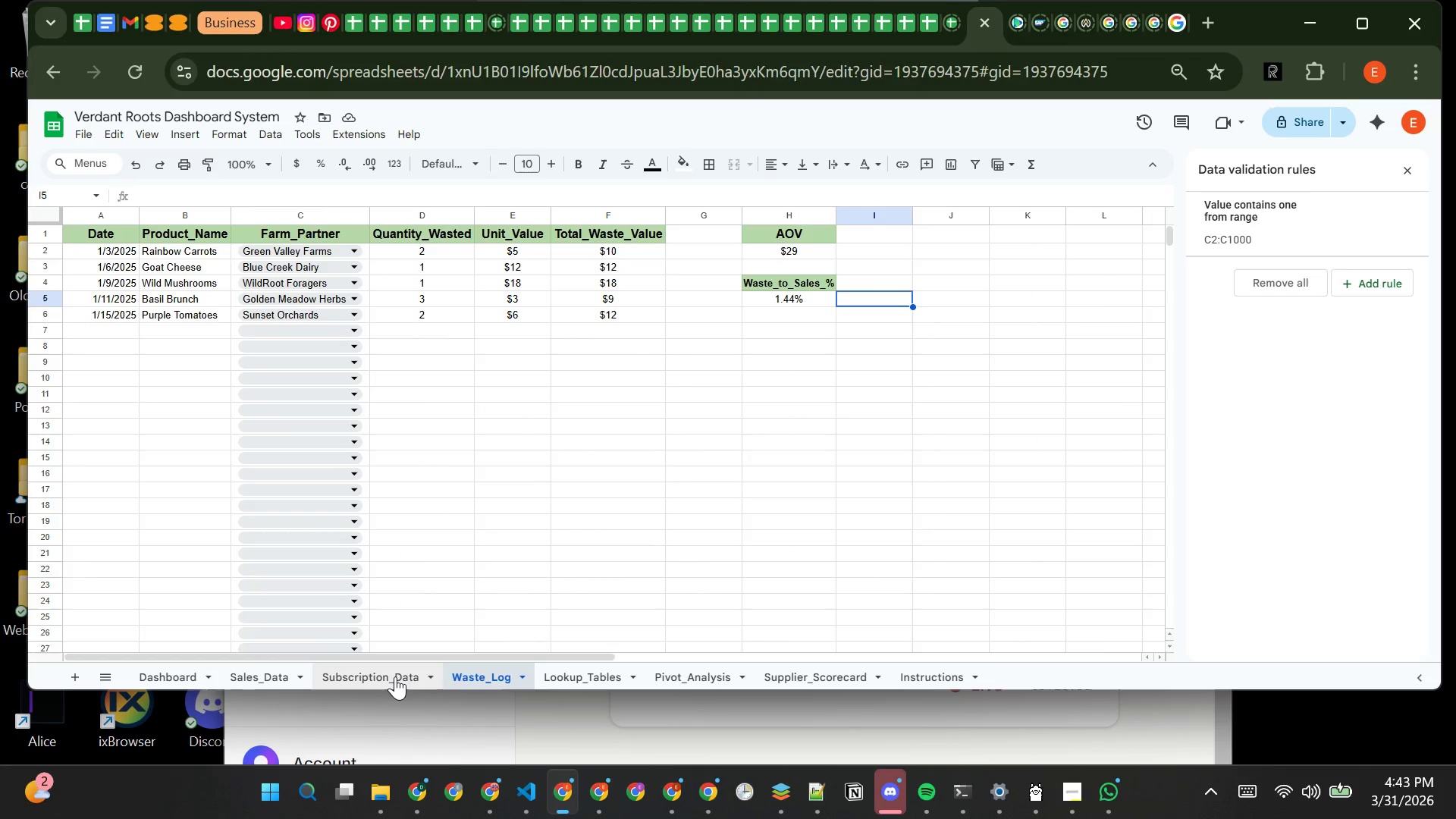 
left_click([395, 678])
 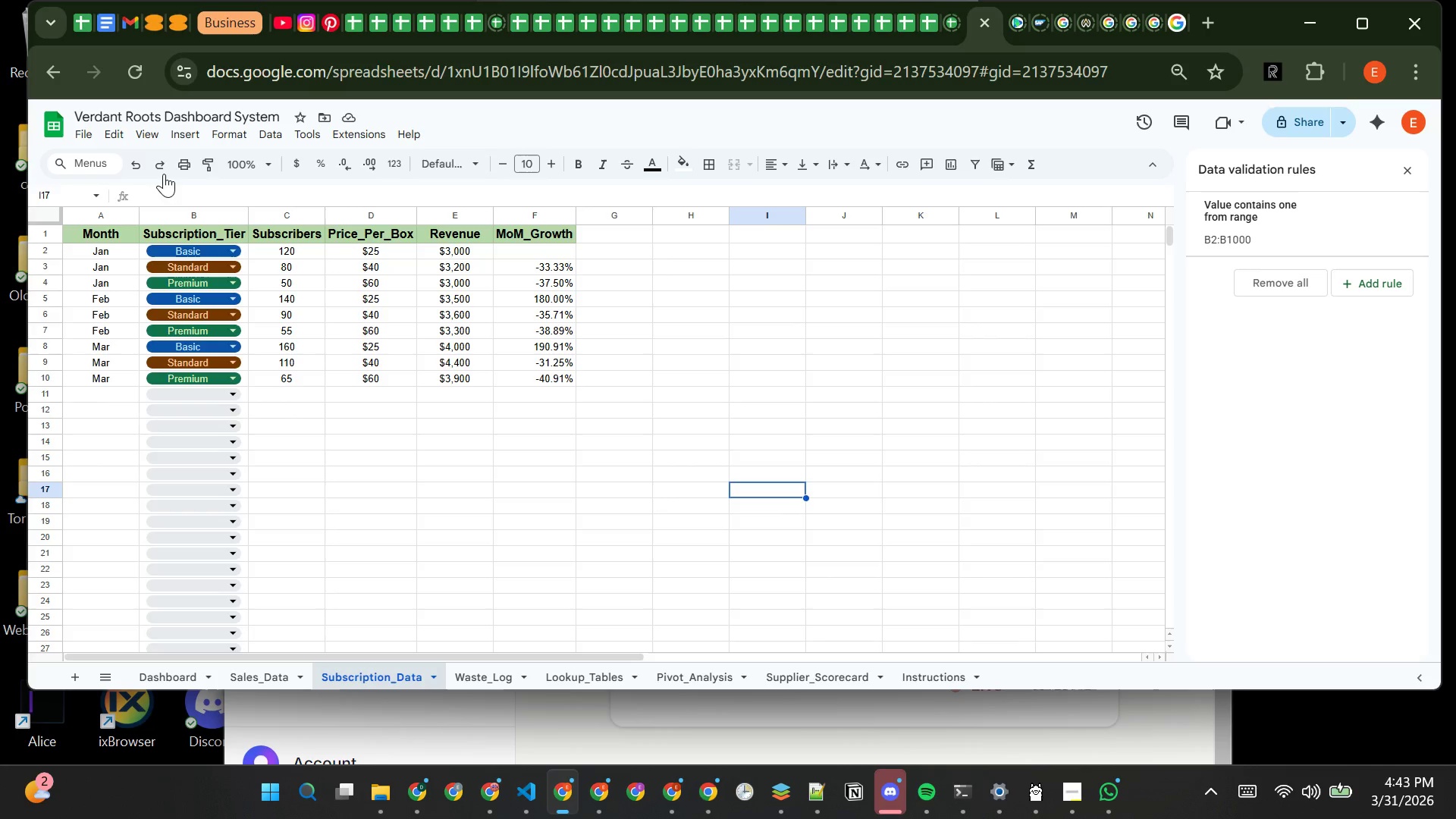 
left_click([155, 125])
 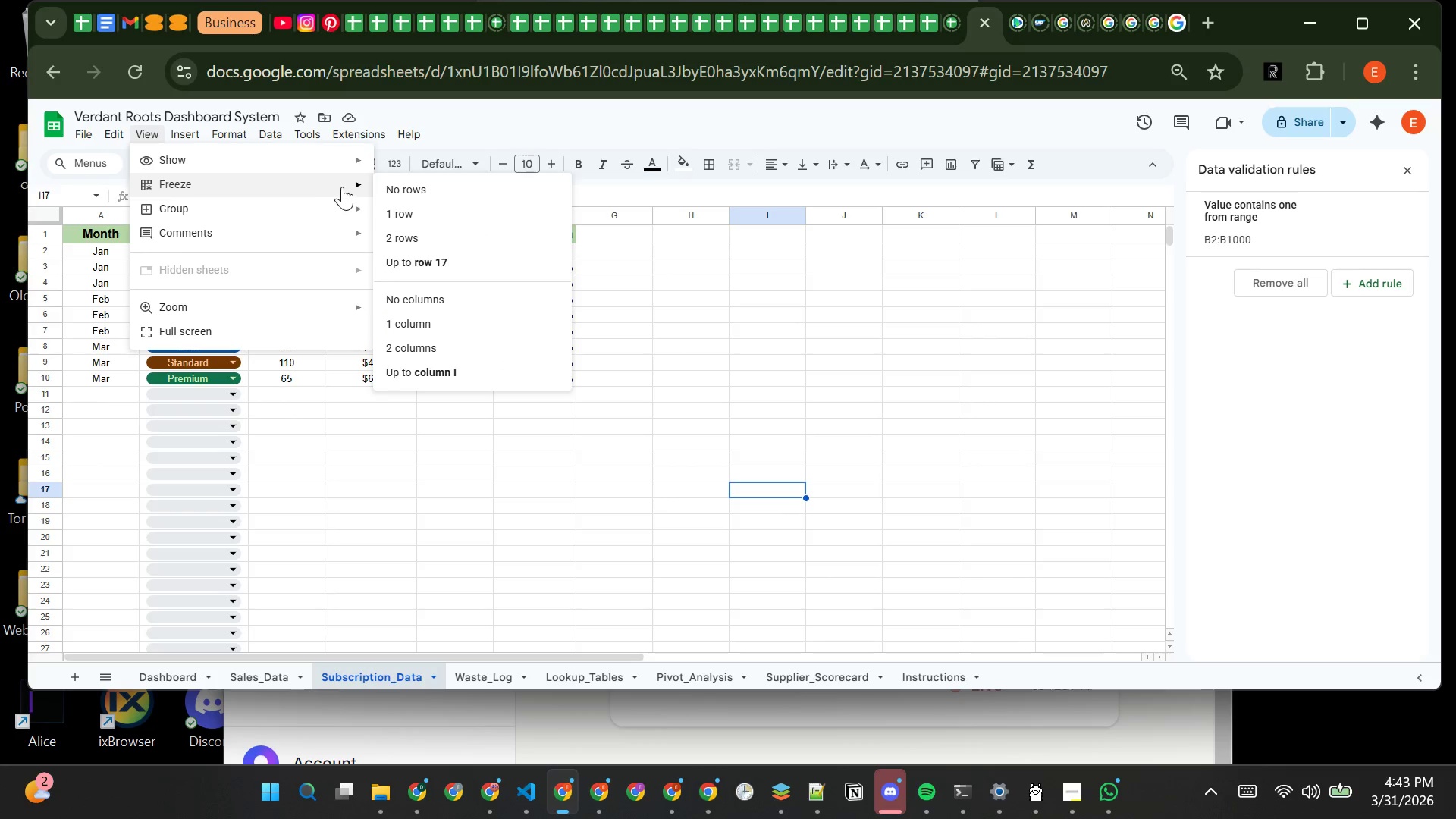 
left_click([399, 206])
 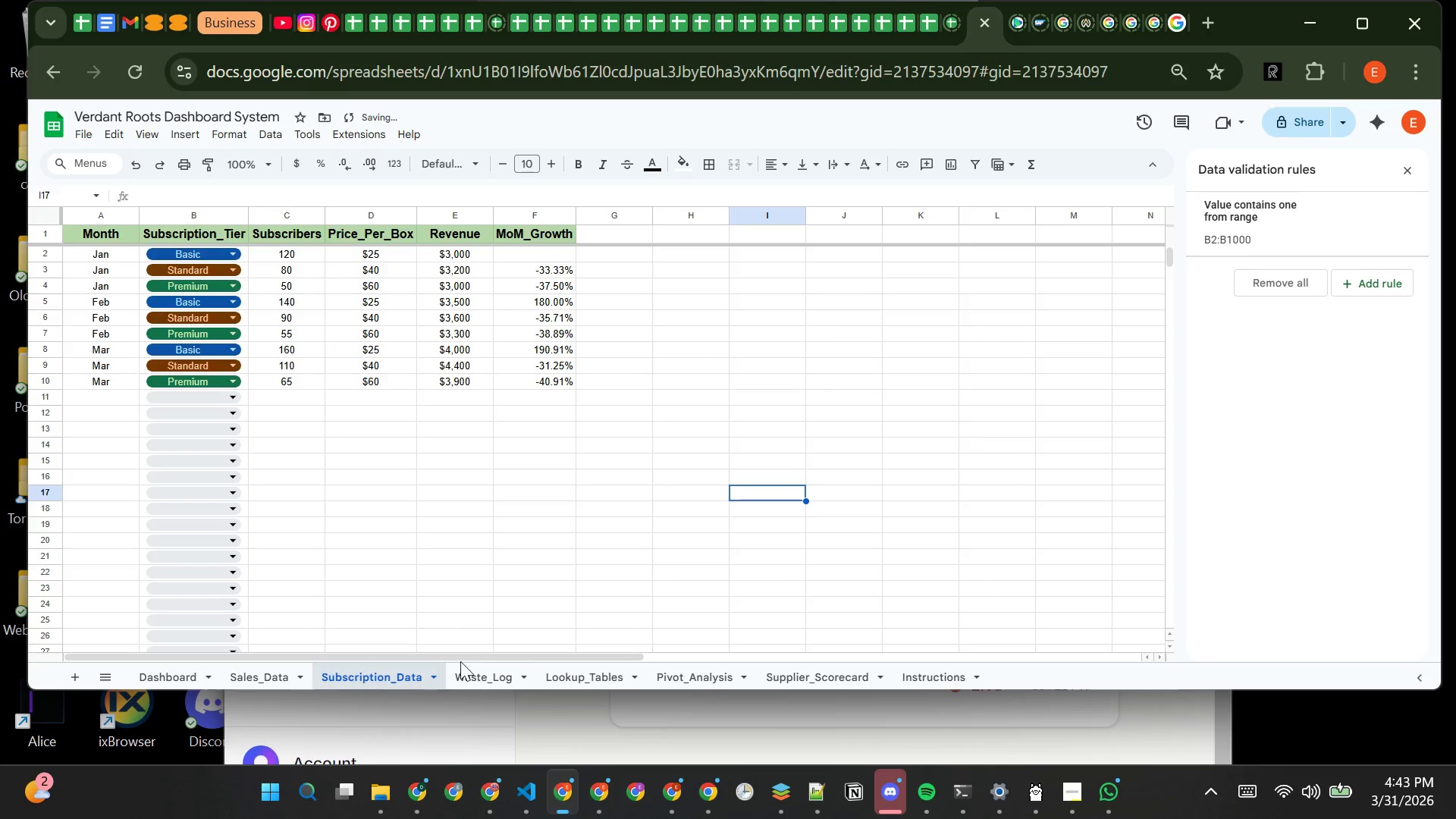 
left_click([469, 680])
 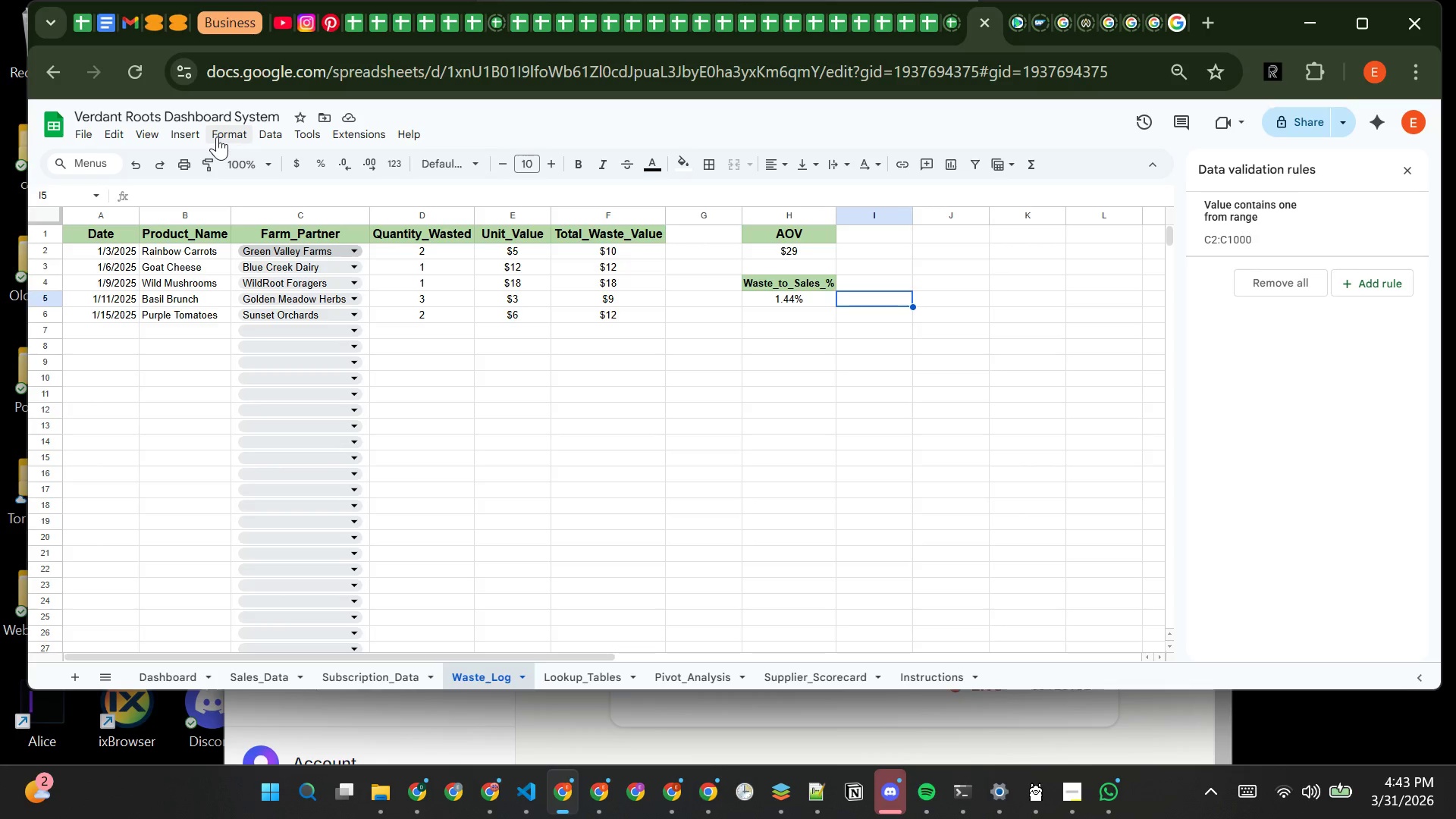 
left_click([146, 136])
 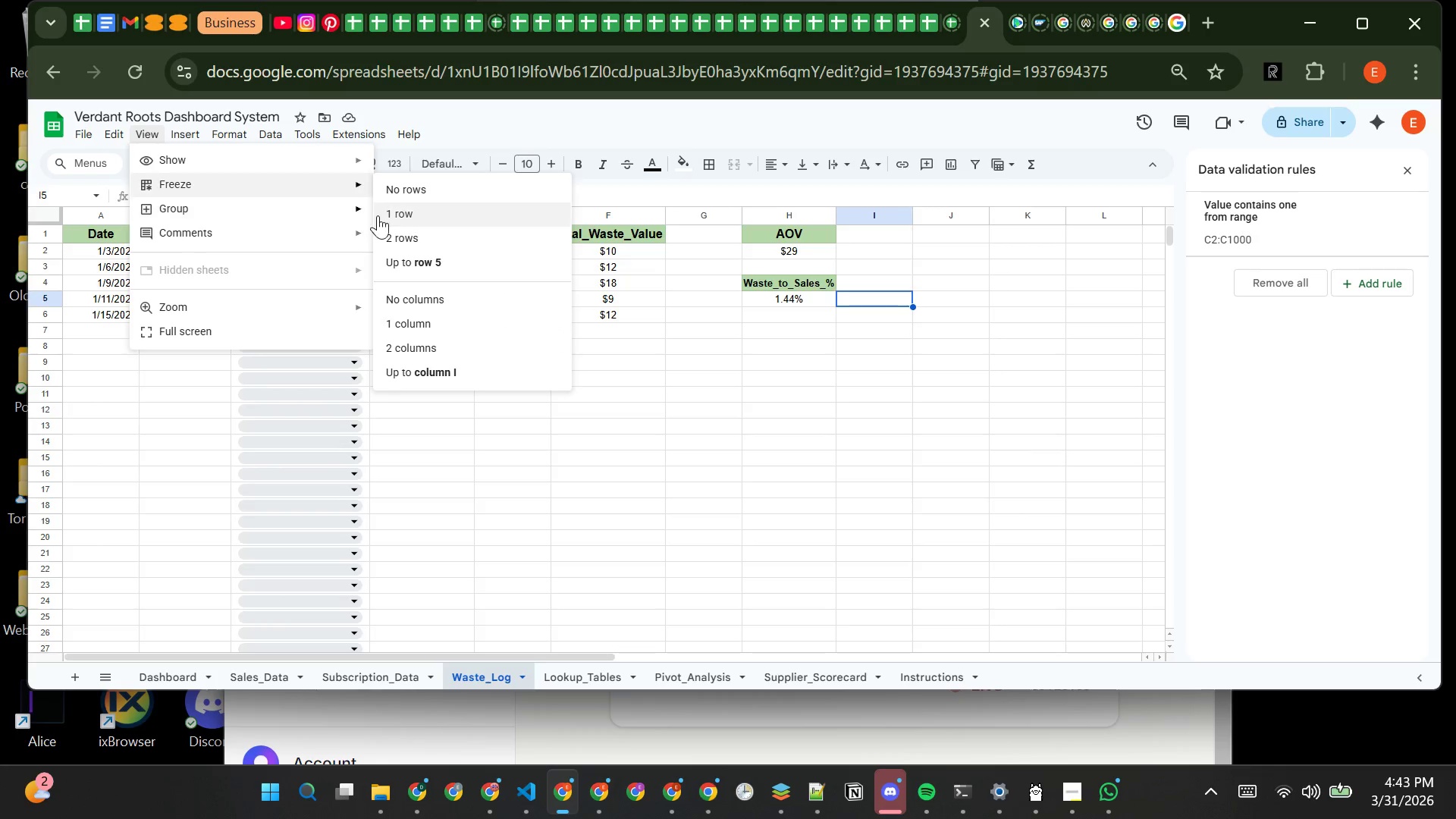 
left_click([389, 220])
 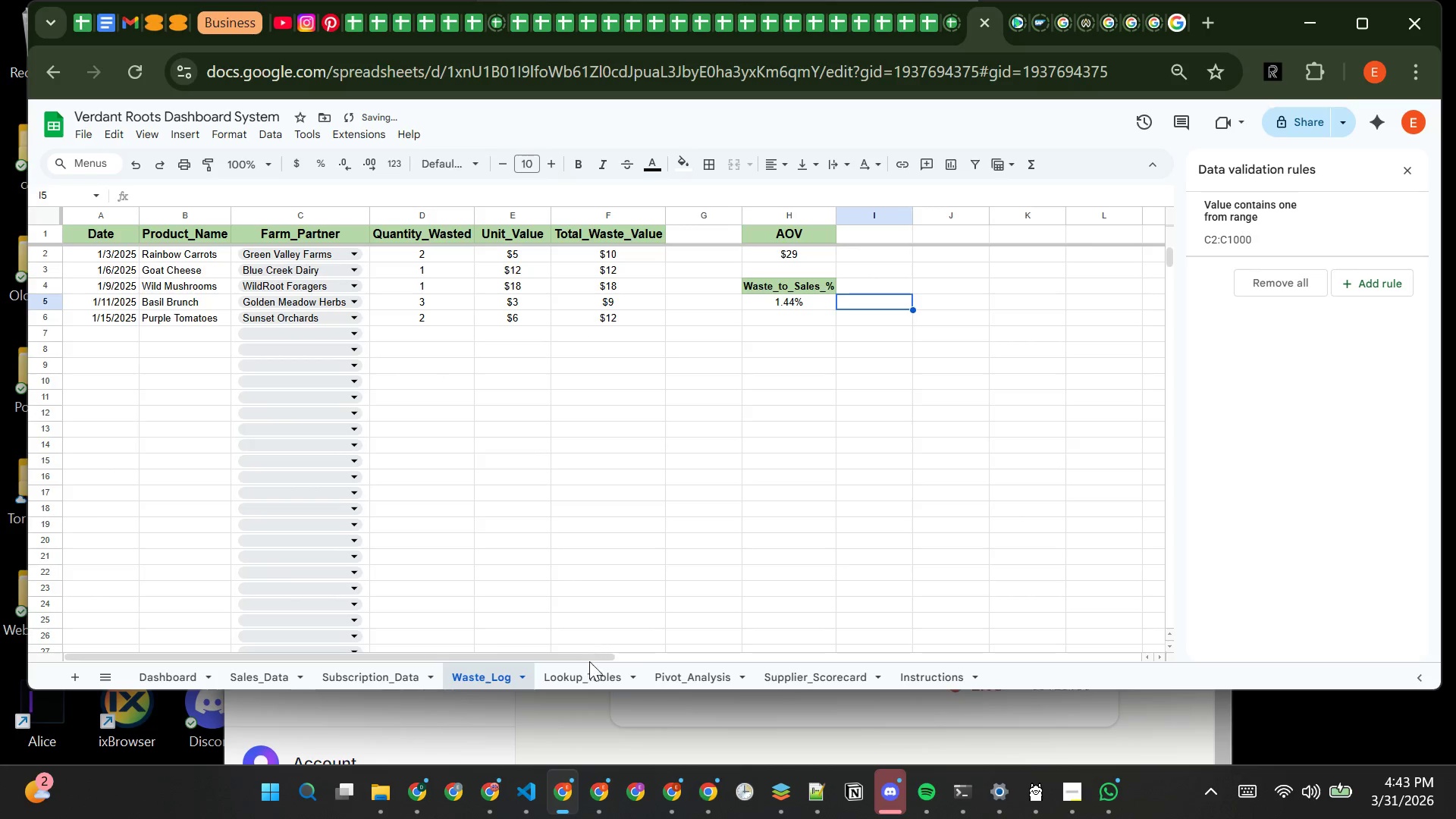 
left_click([590, 664])
 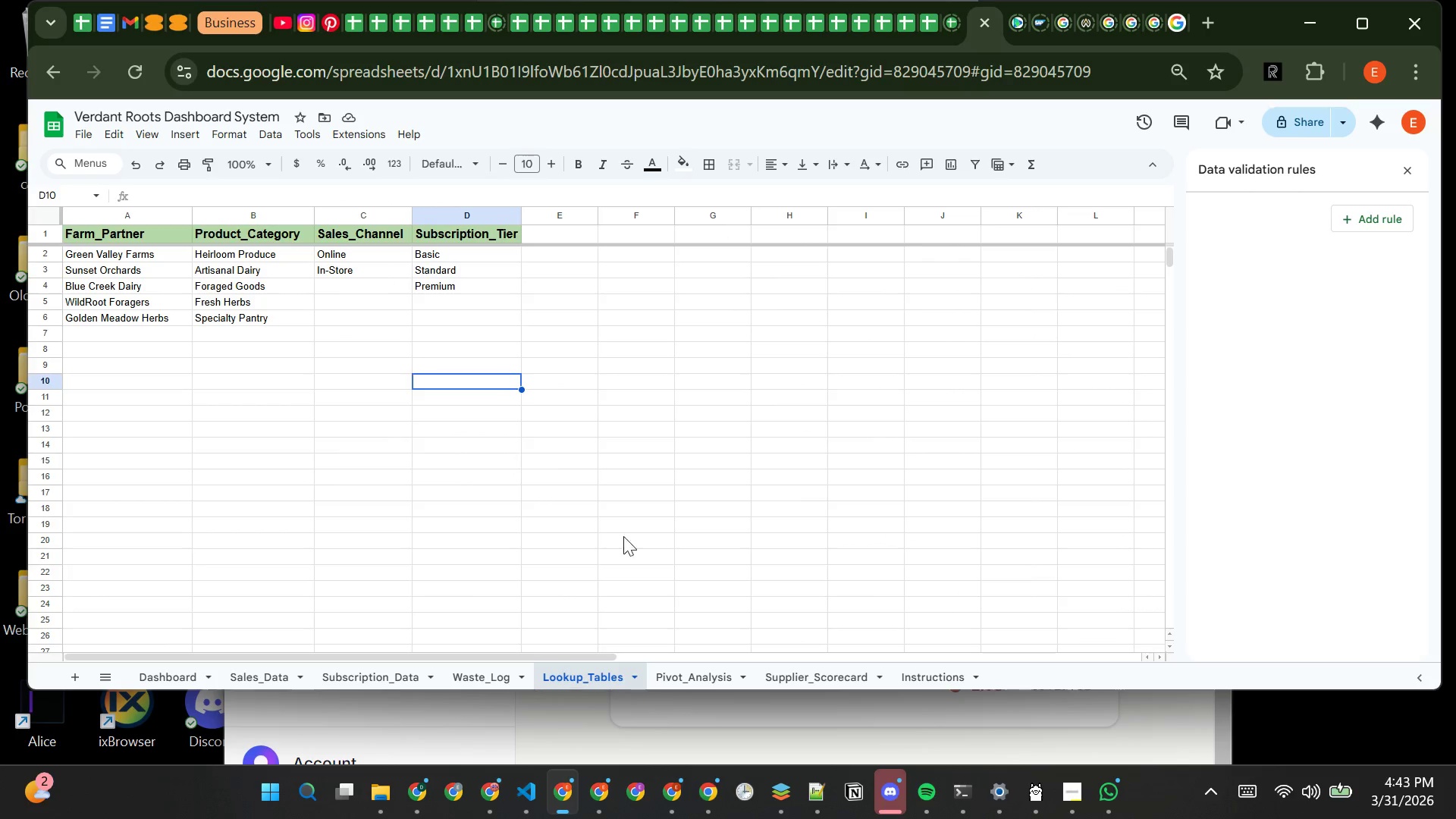 
left_click([678, 683])
 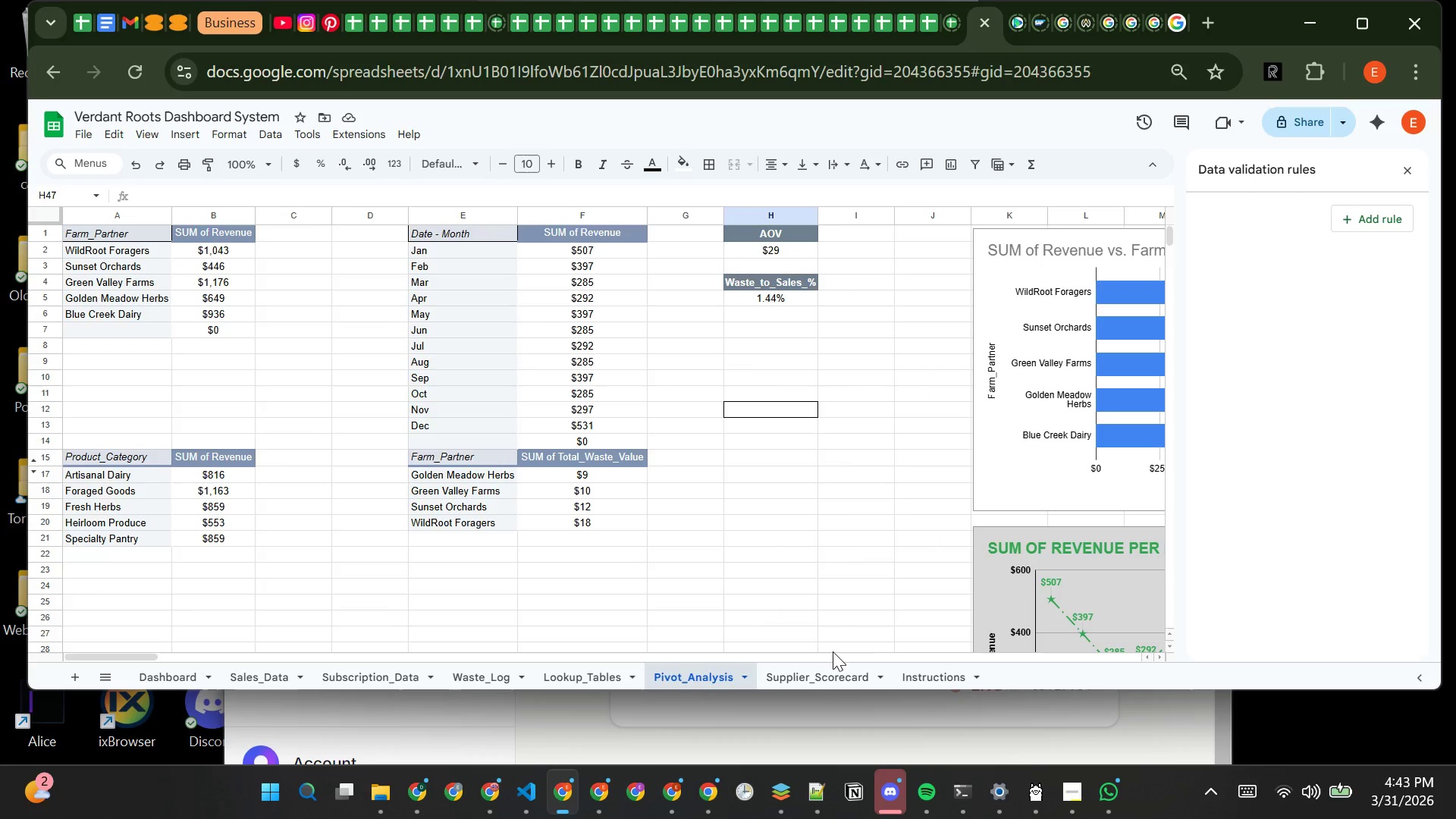 
left_click([824, 681])
 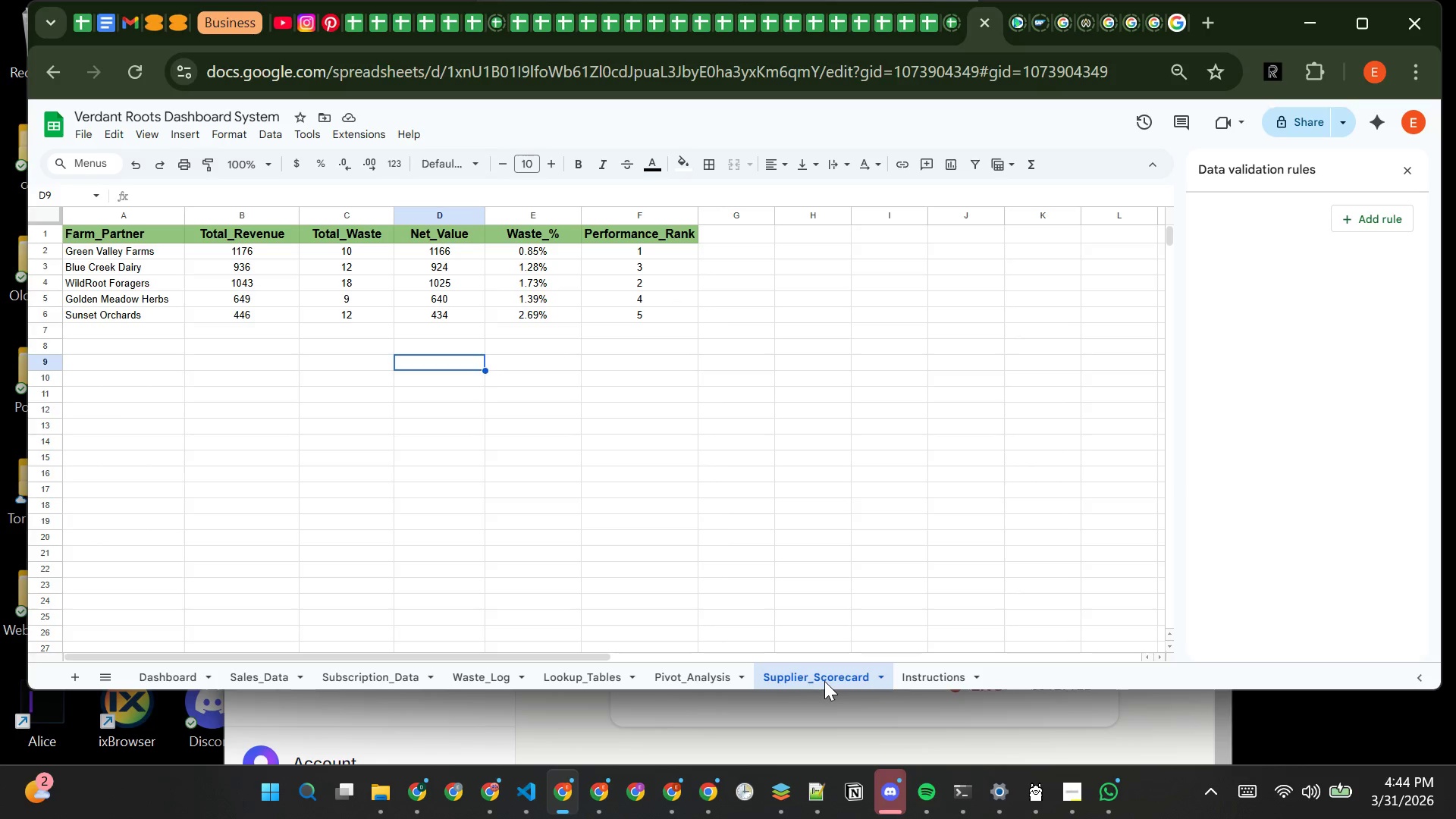 
wait(21.48)
 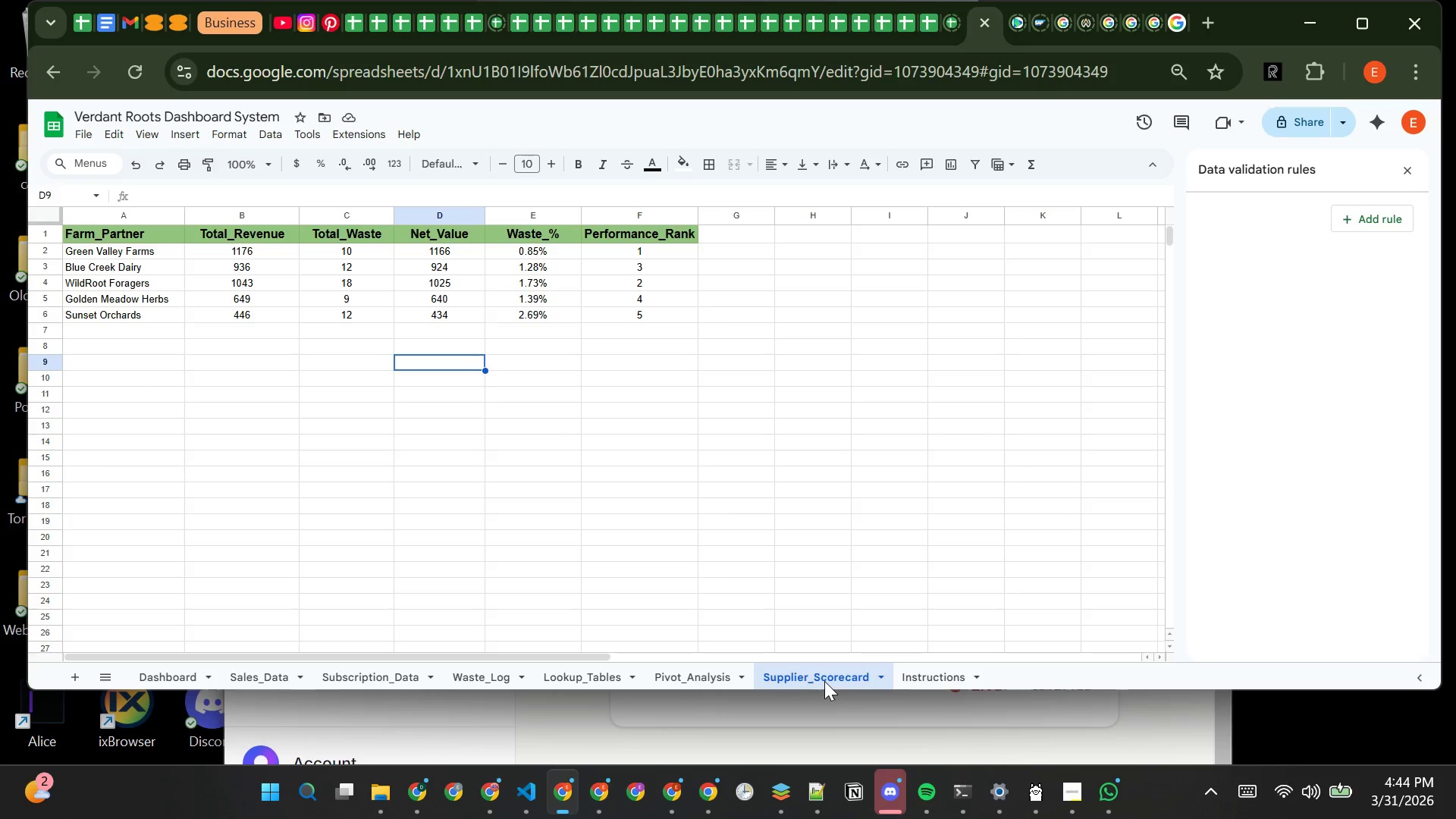 
left_click([146, 139])
 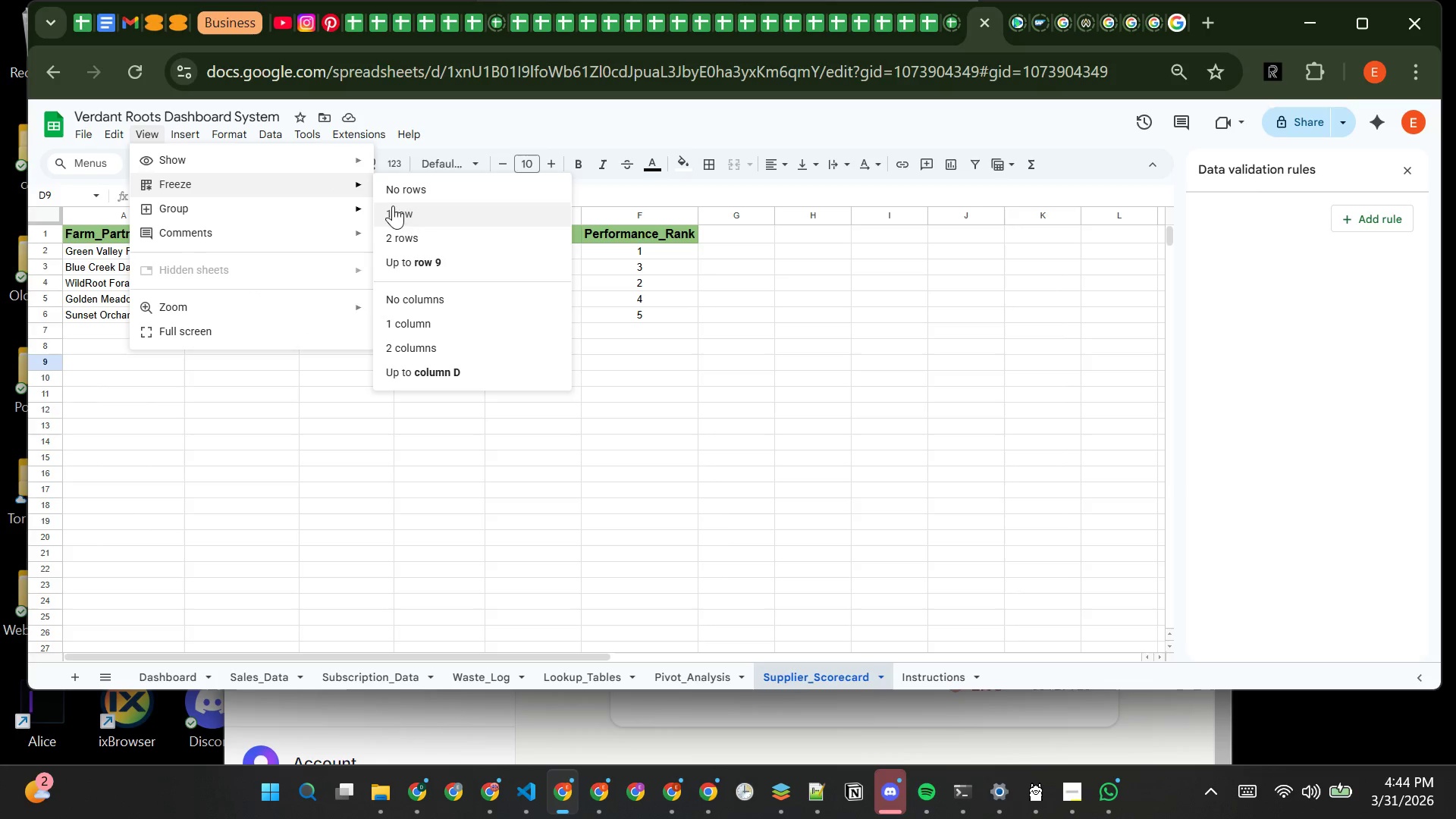 
left_click([419, 225])
 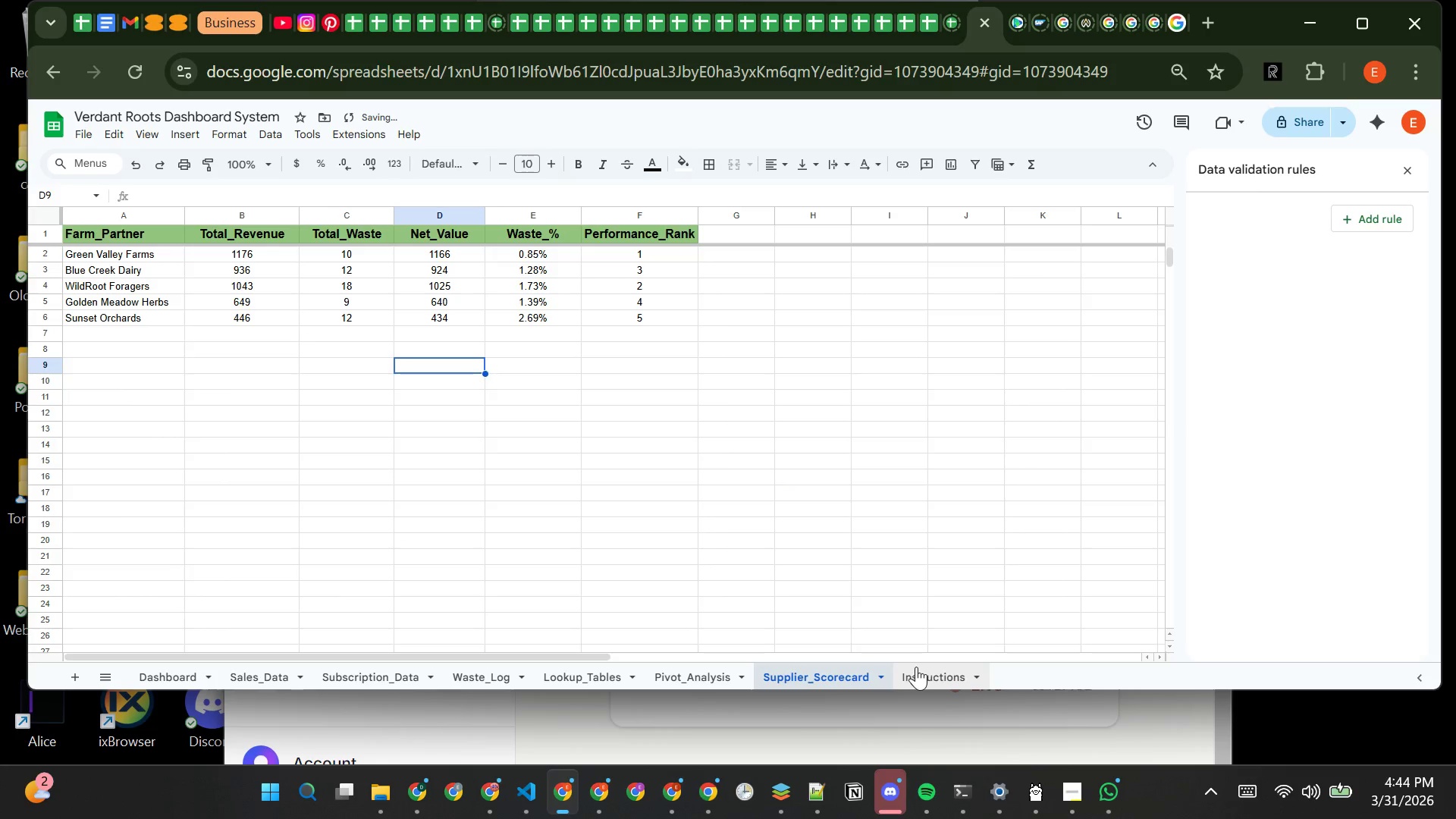 
left_click([916, 667])
 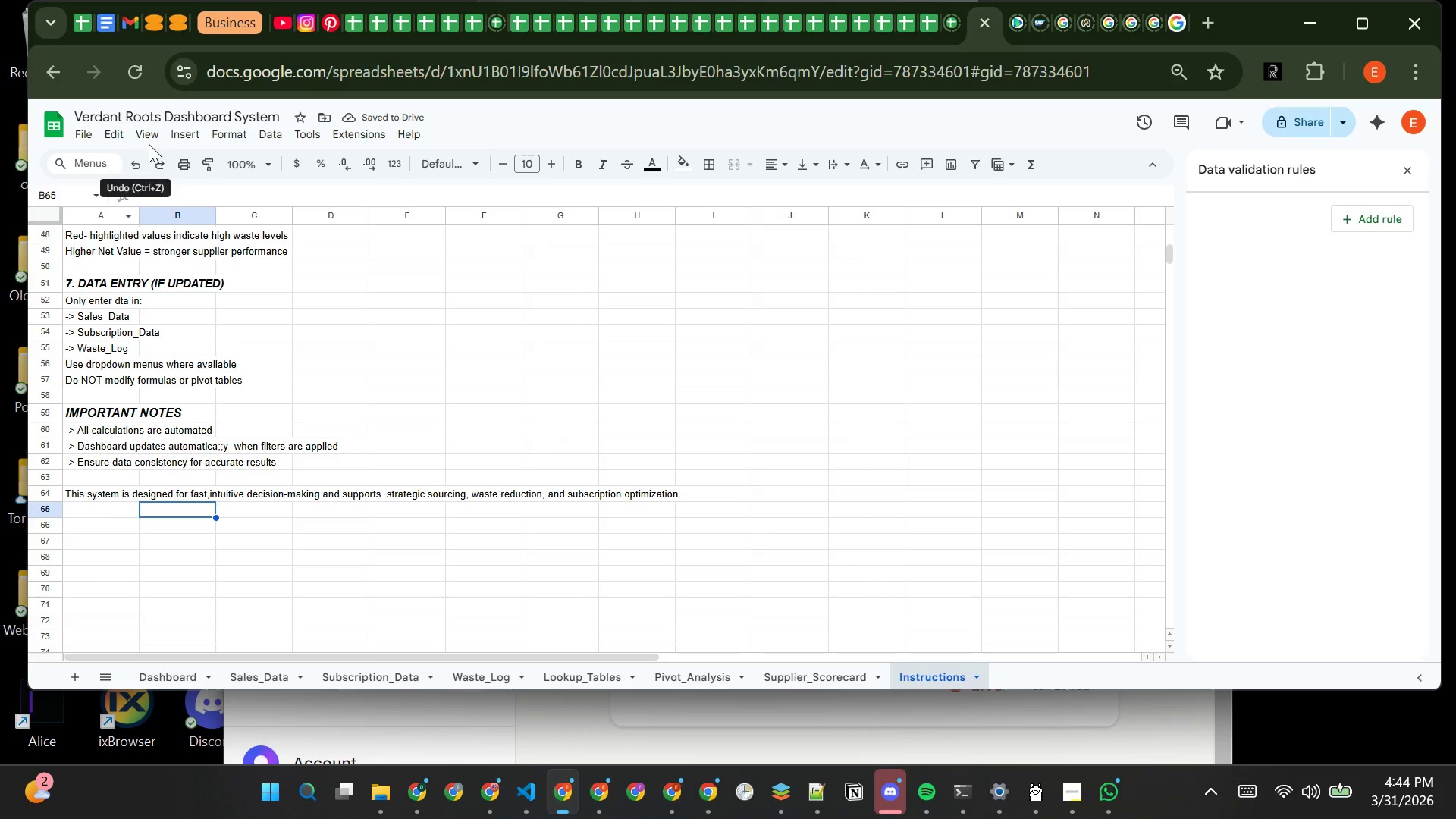 
left_click_drag(start_coordinate=[149, 140], to_coordinate=[280, 185])
 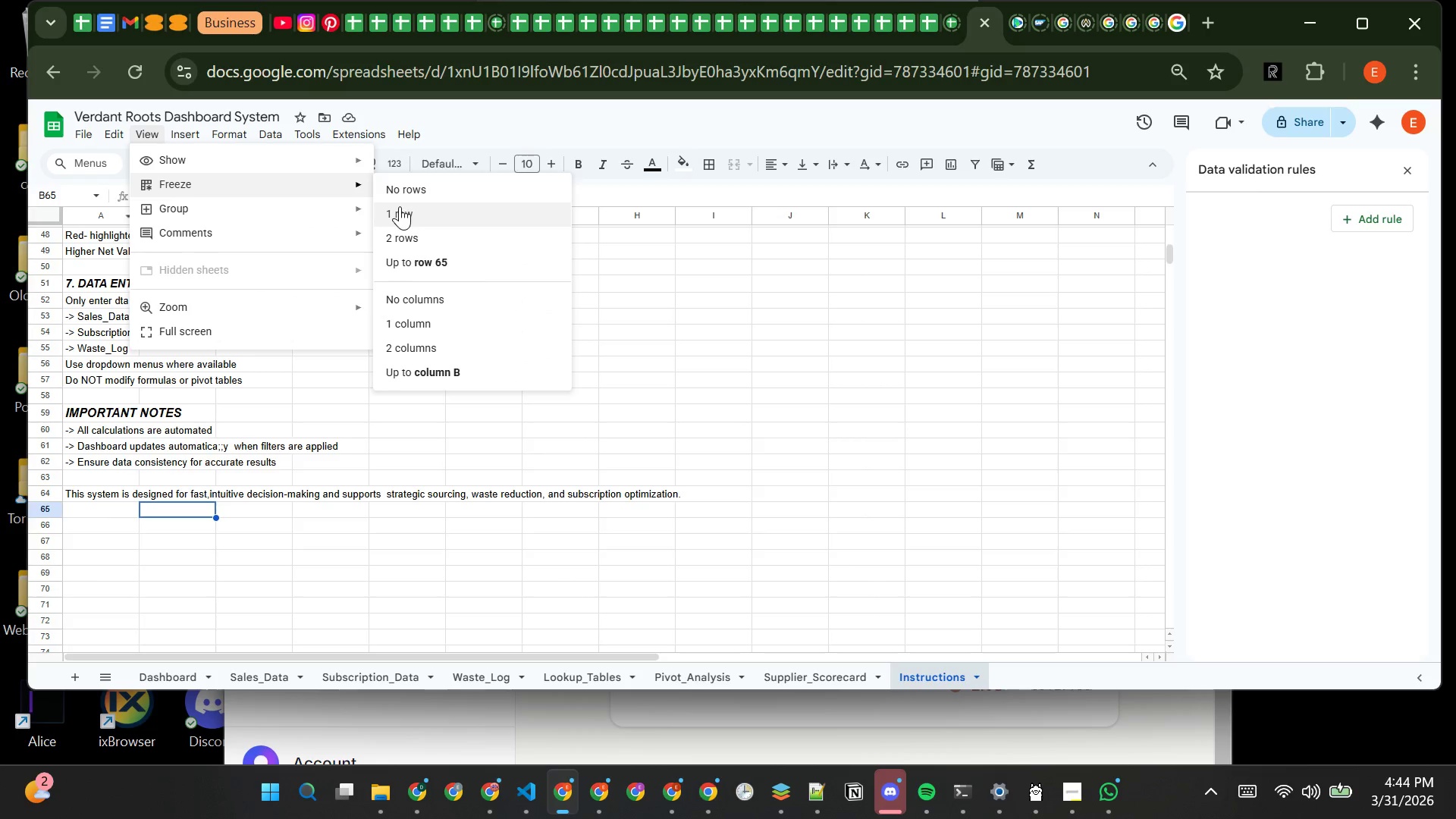 
left_click([400, 206])
 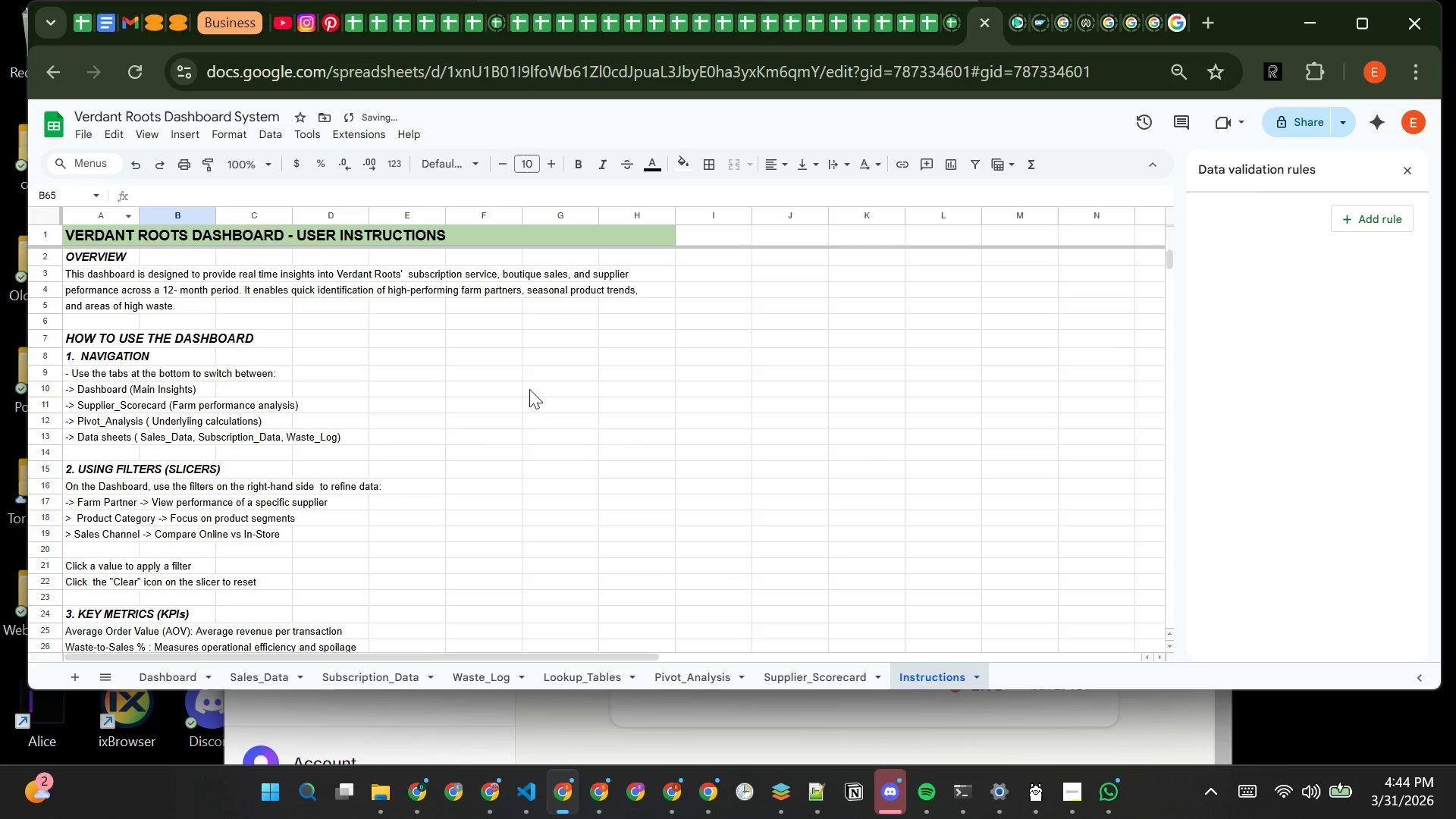 
left_click([527, 394])
 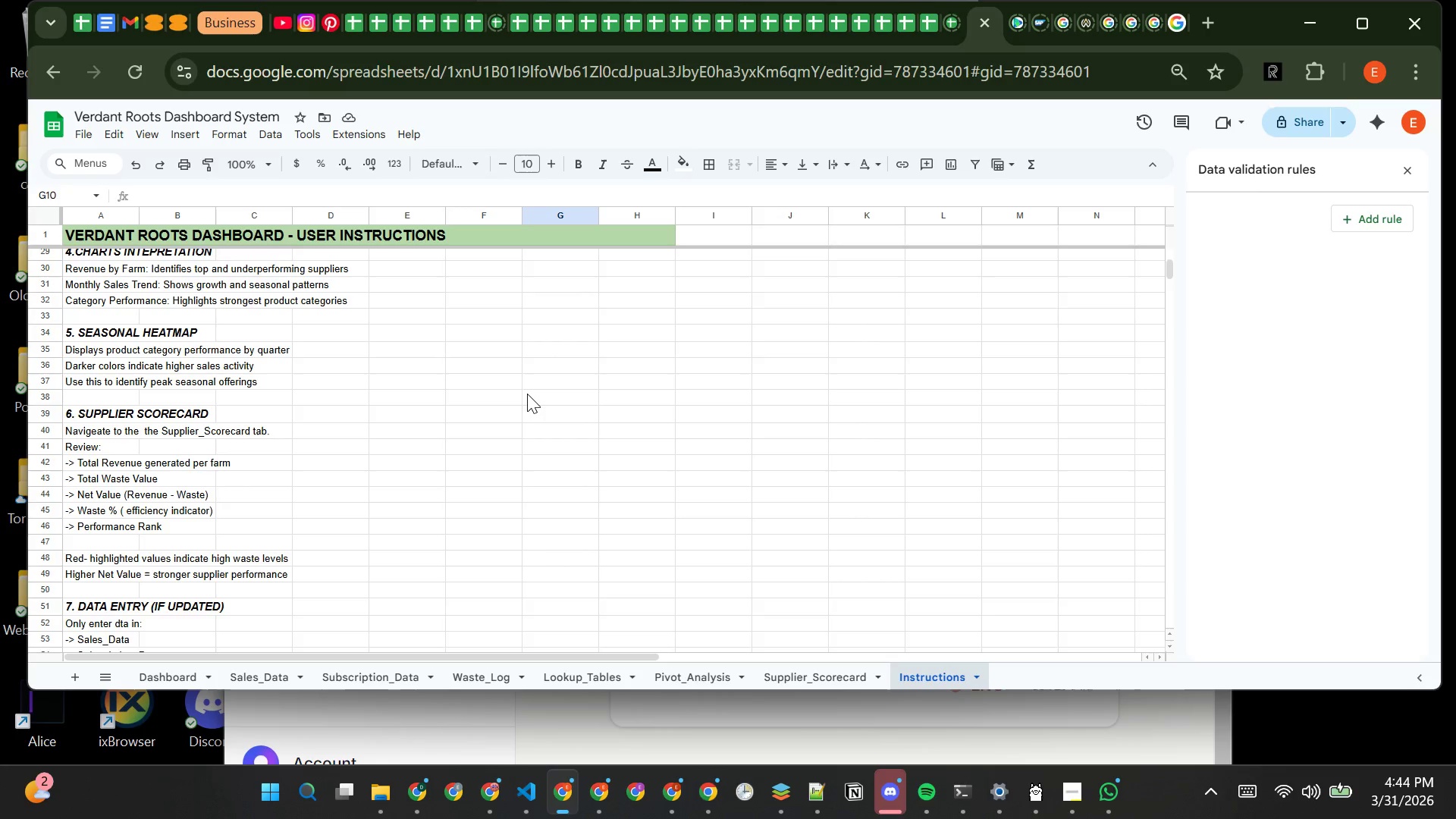 
wait(11.69)
 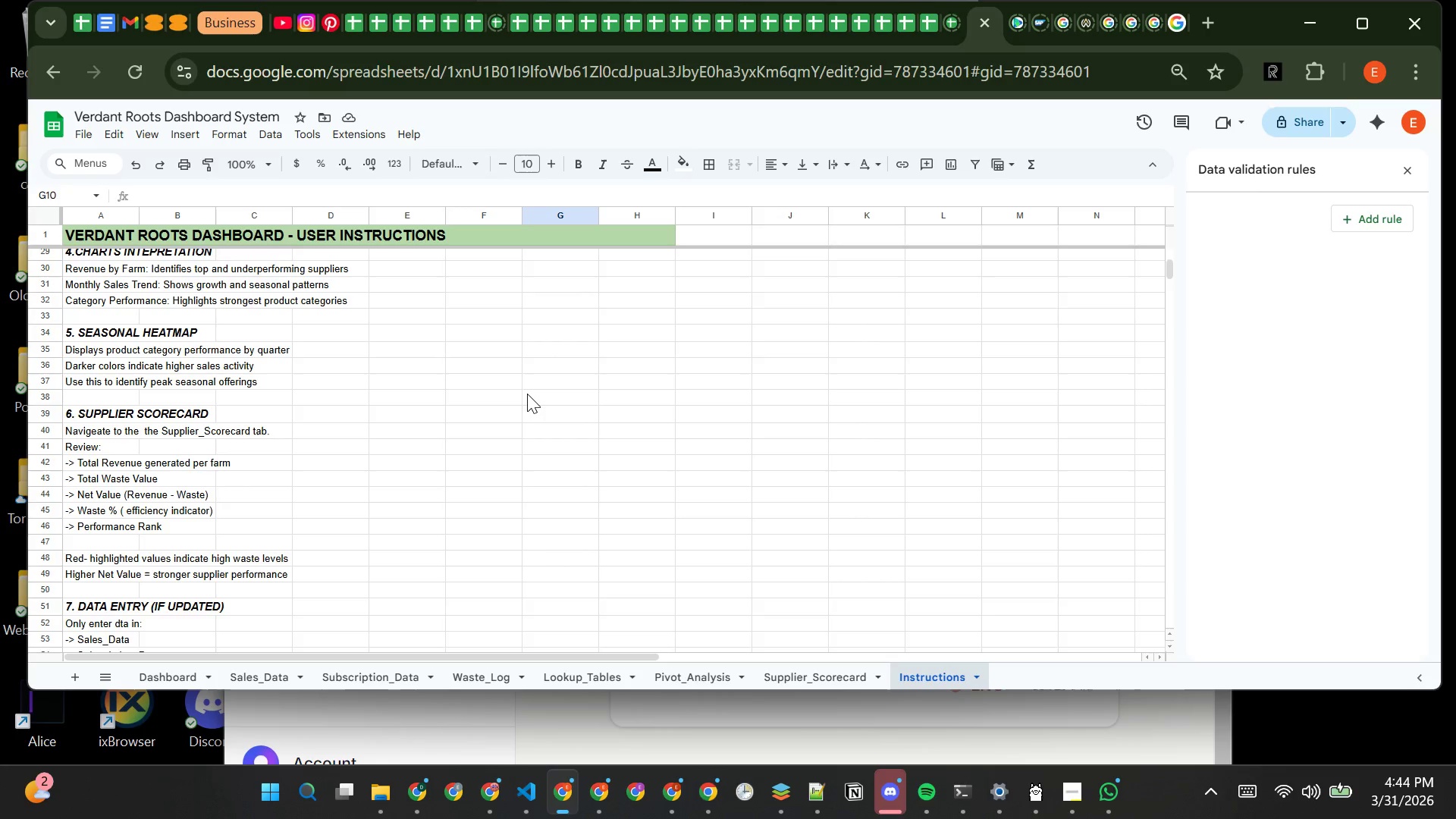 
left_click([796, 668])
 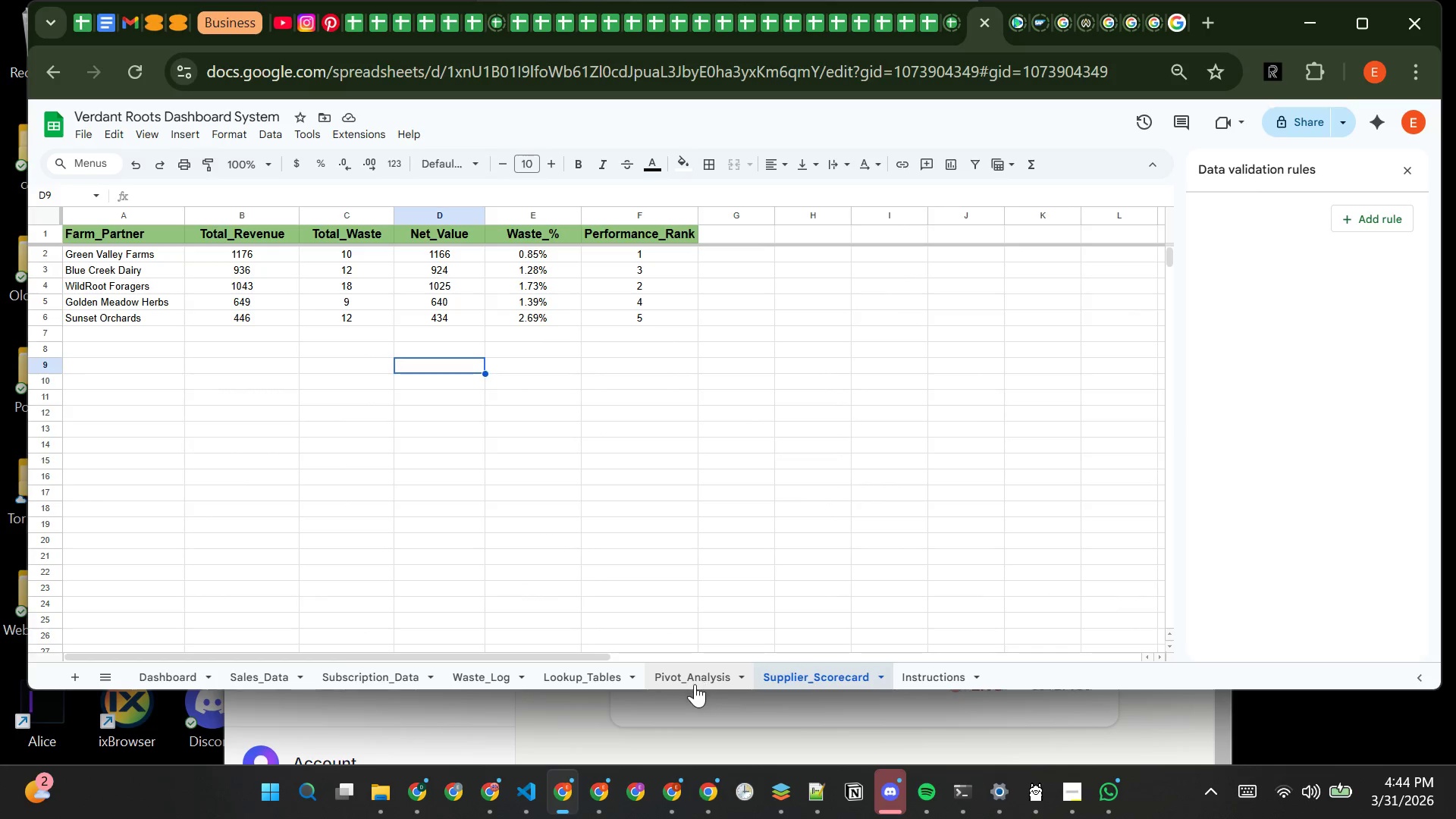 
left_click([693, 684])
 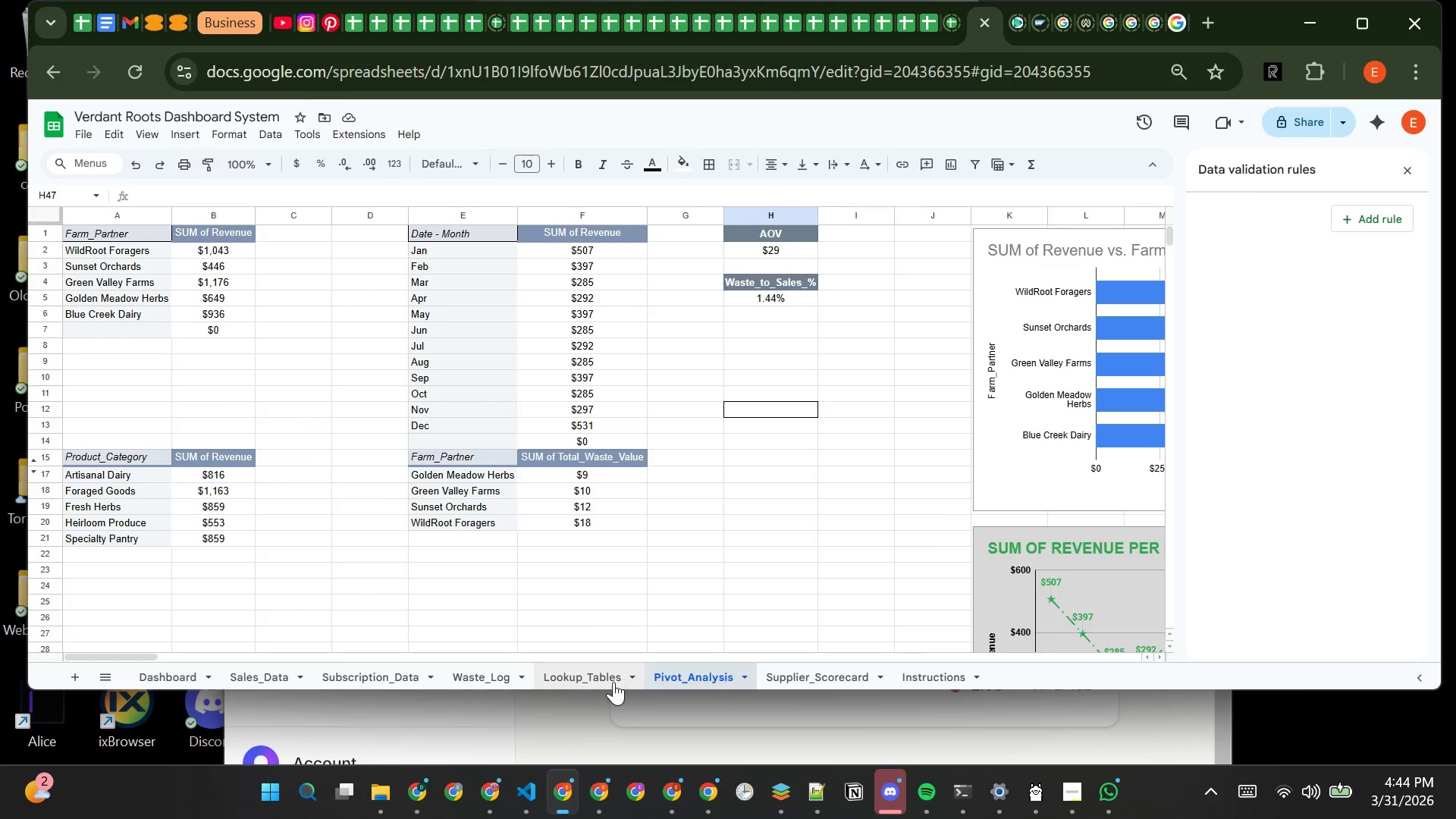 
left_click([610, 682])
 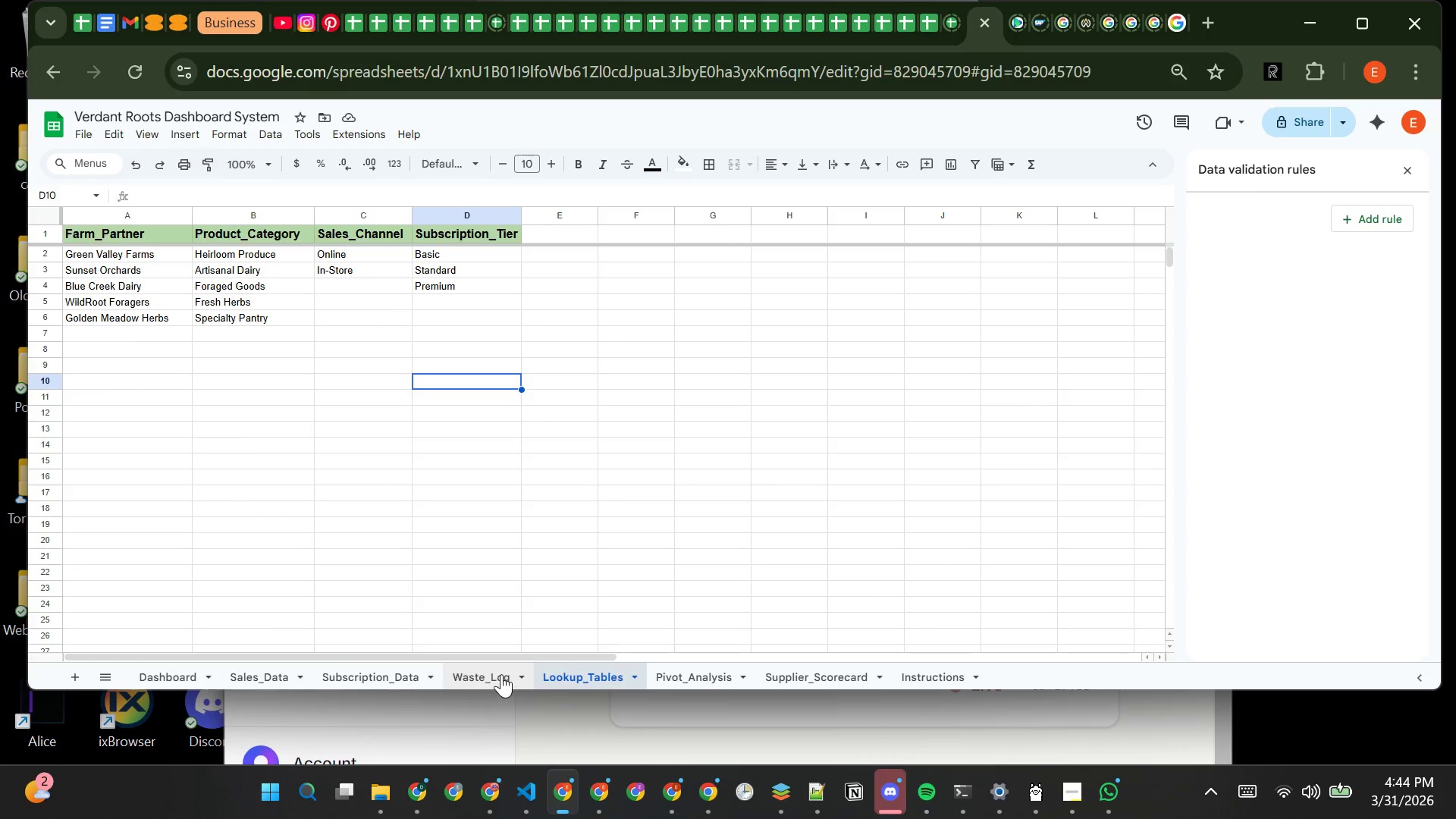 
left_click([500, 674])
 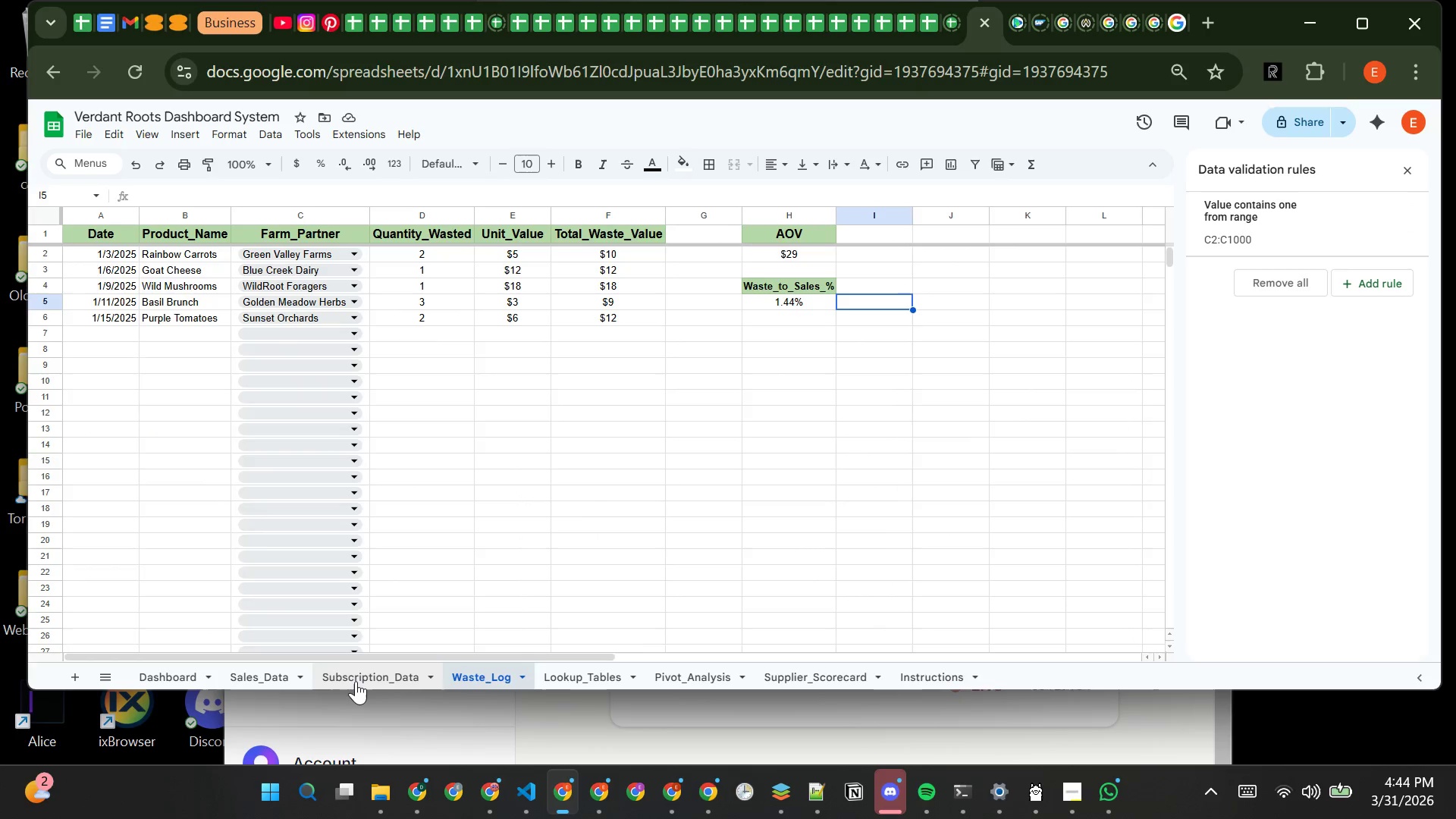 
left_click([354, 680])
 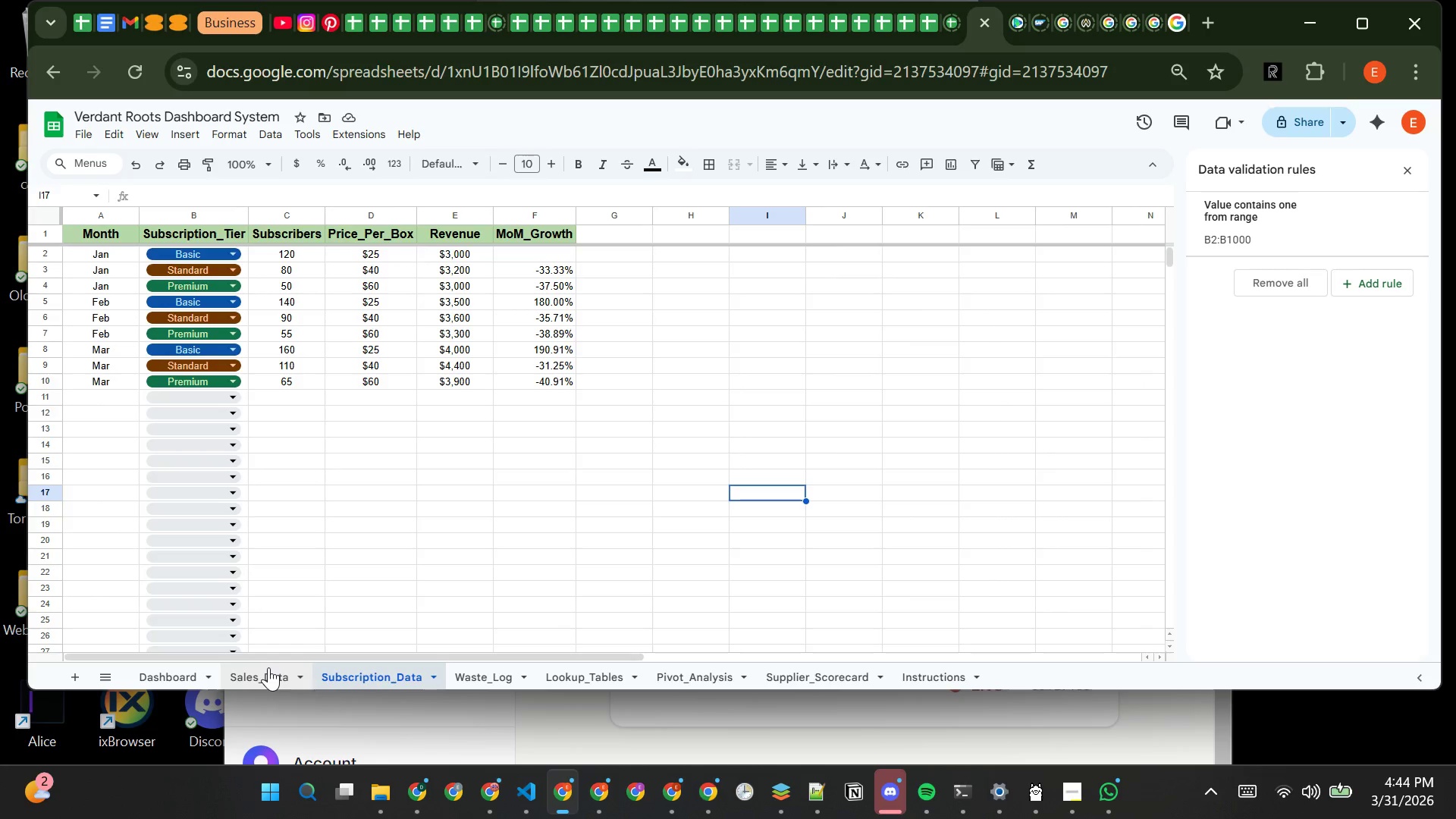 
left_click([268, 668])
 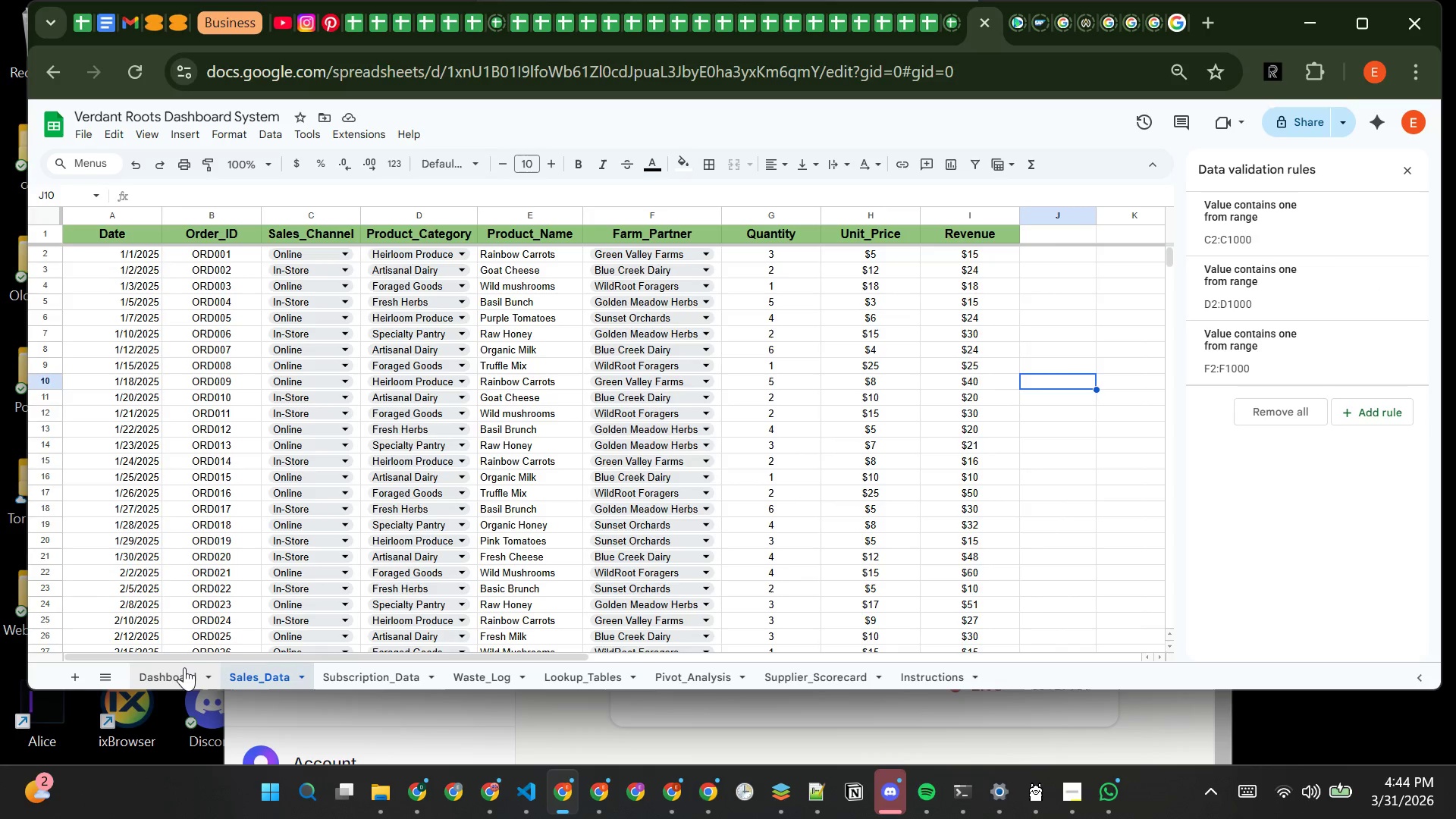 
left_click([182, 668])
 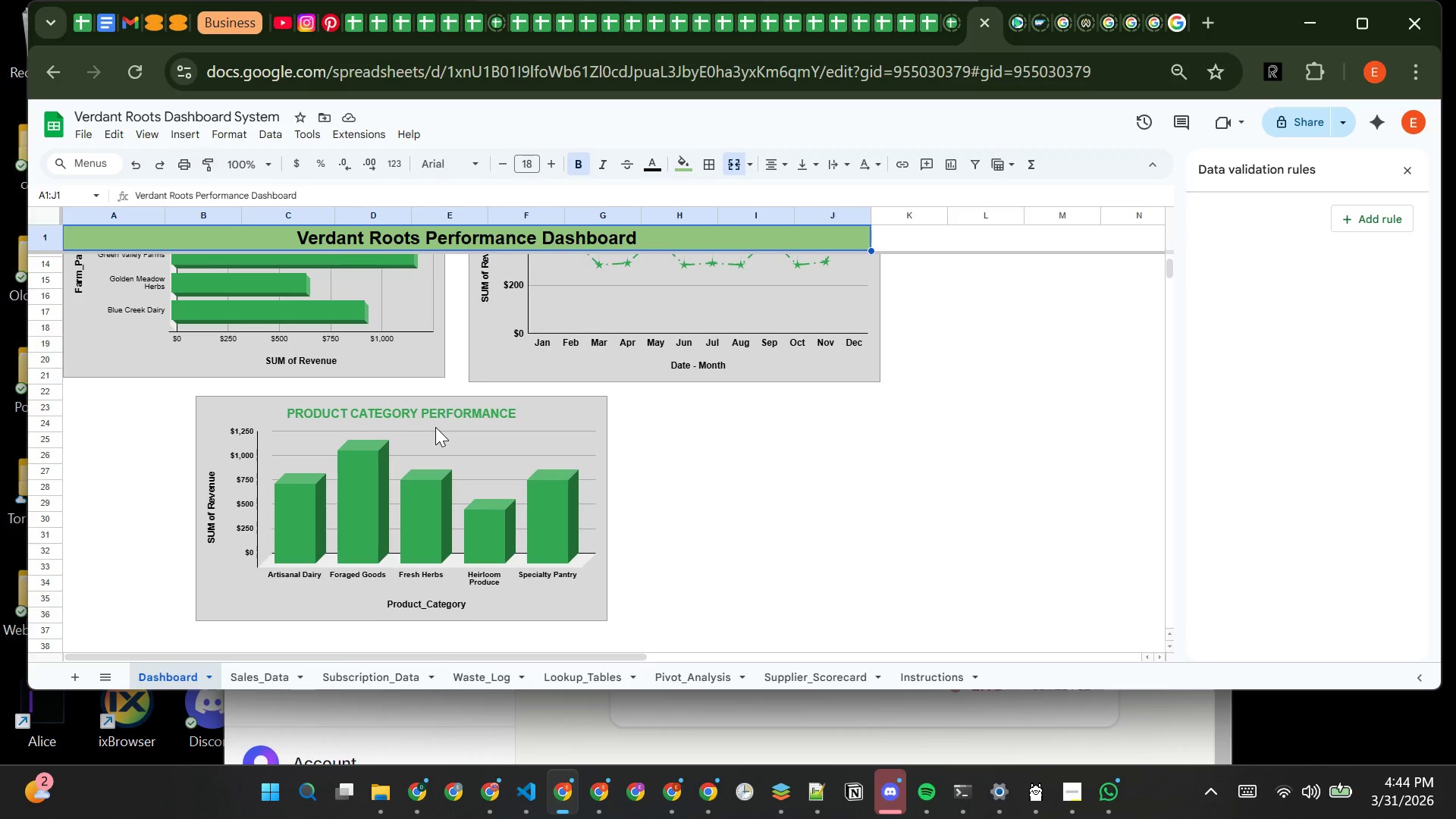 
wait(8.19)
 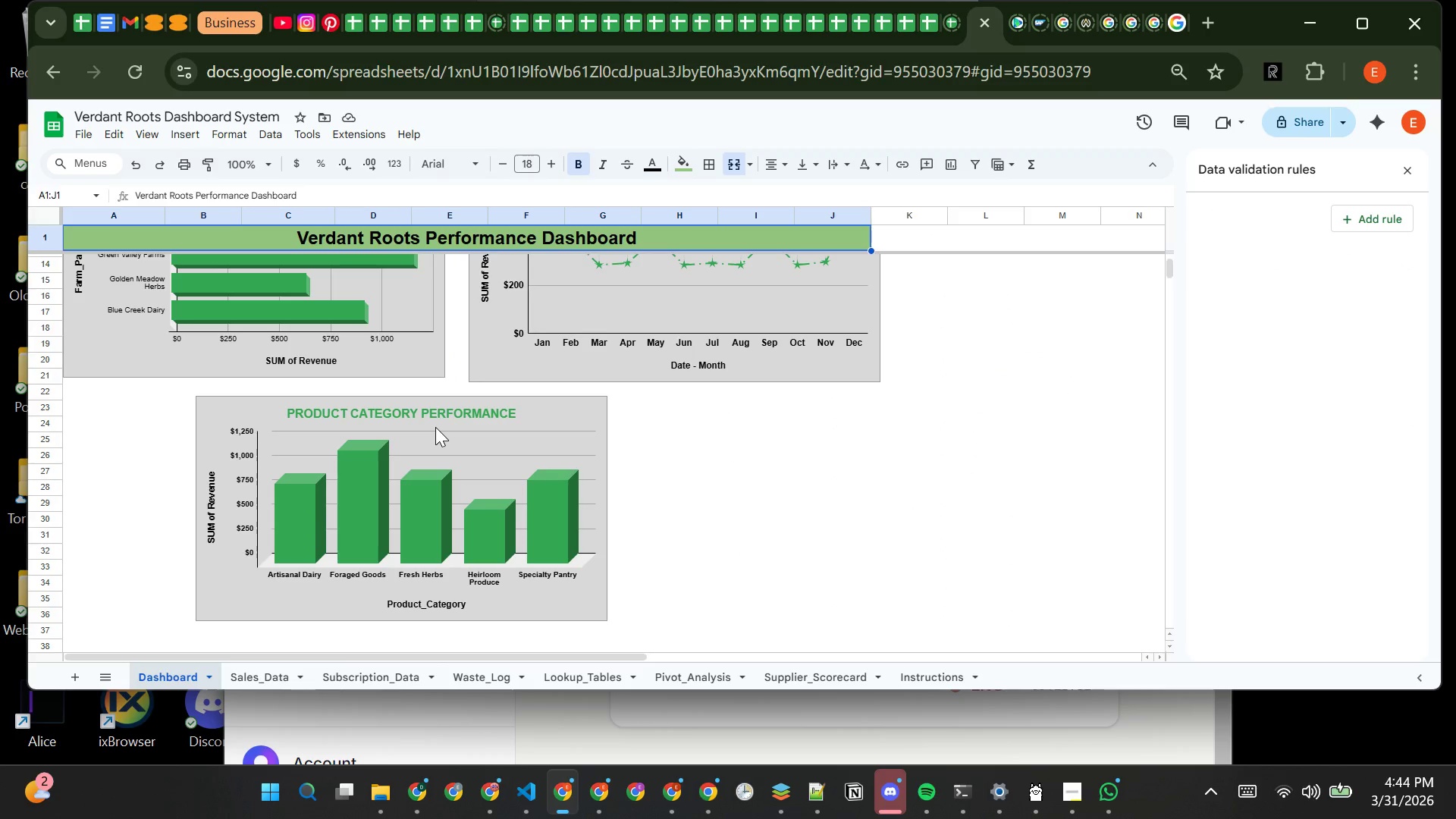 
left_click([90, 134])
 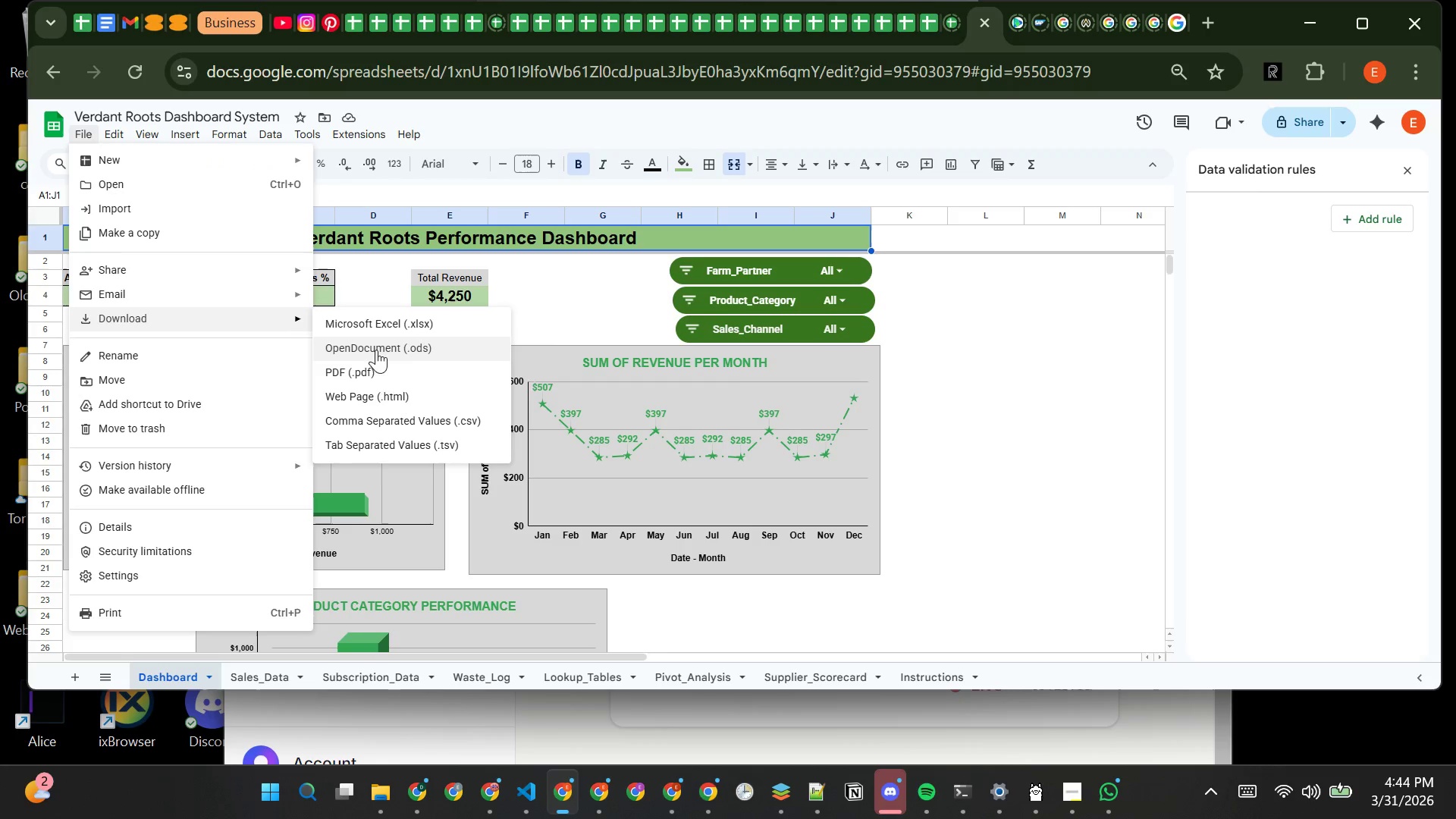 
left_click([384, 379])
 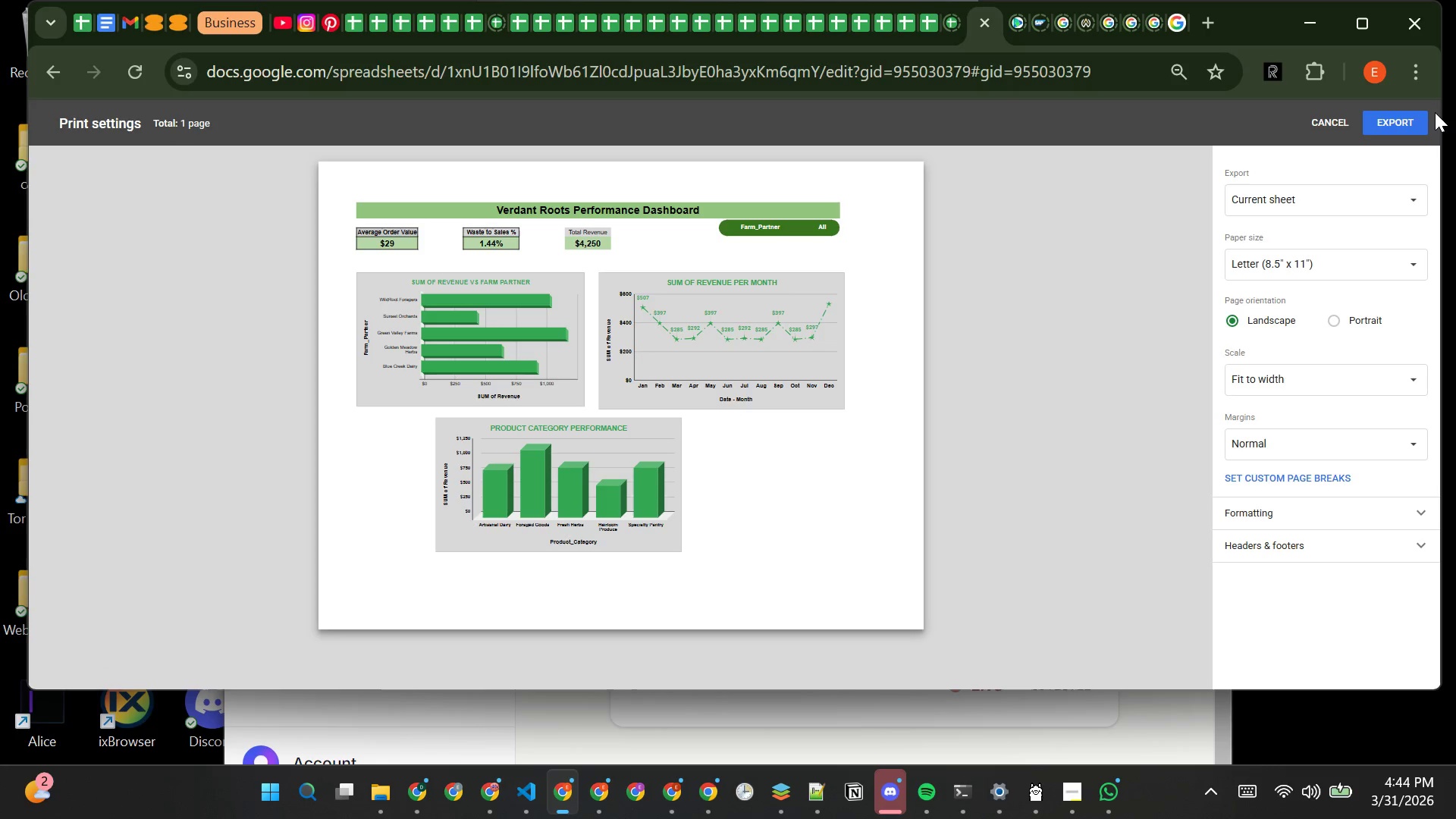 
left_click([1387, 122])
 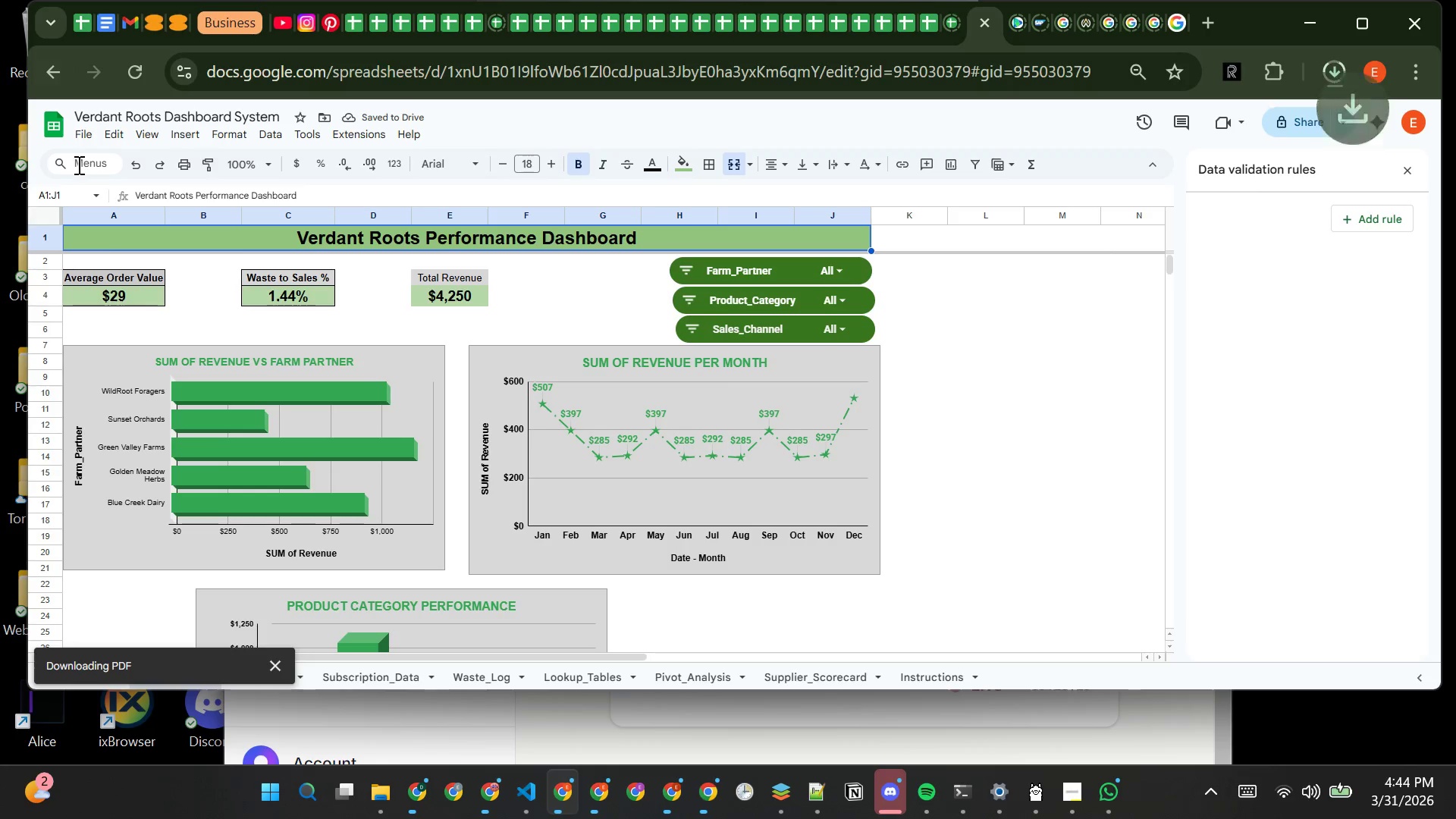 